 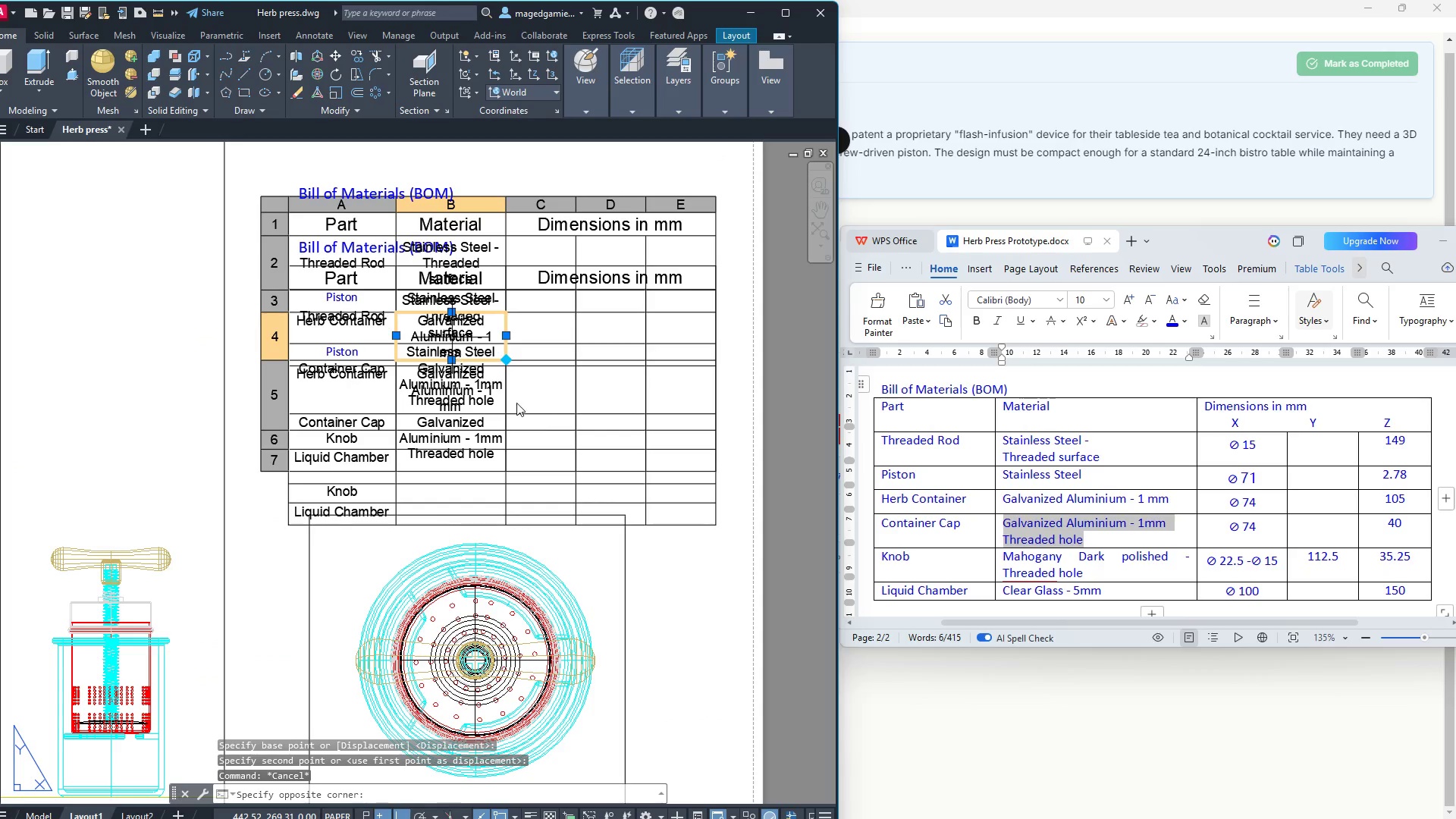 
key(Escape)
 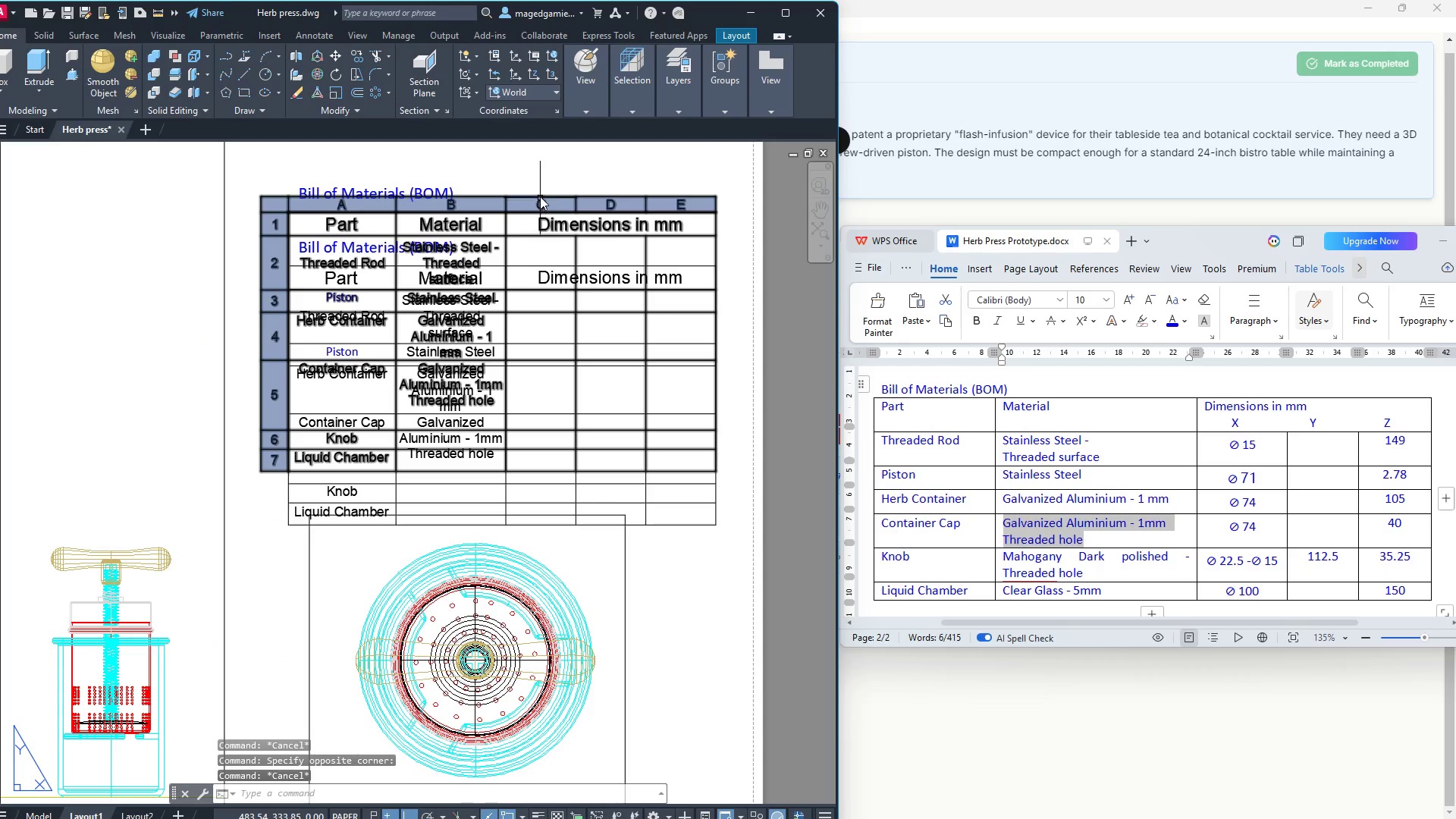 
left_click([540, 195])
 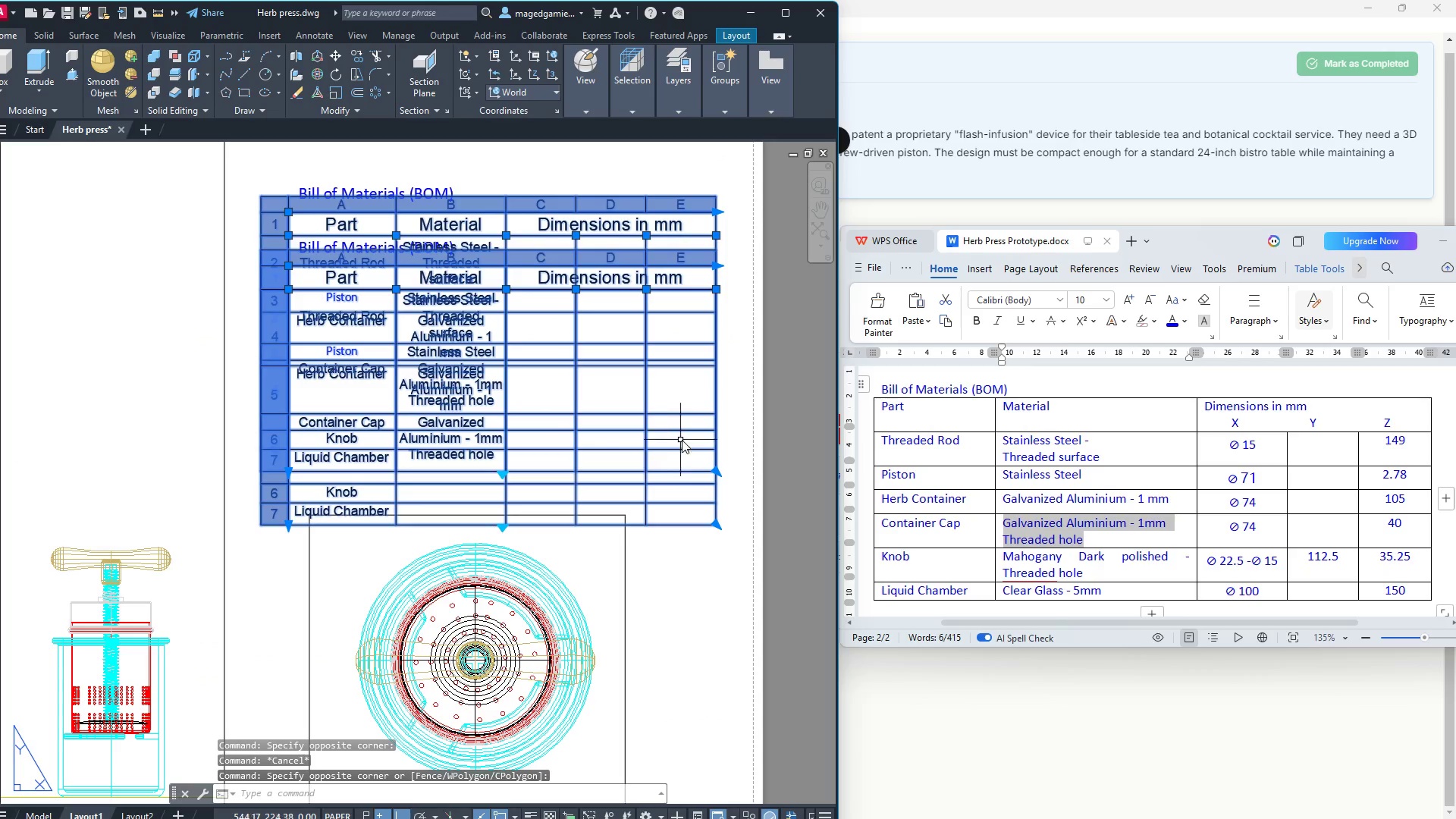 
key(Delete)
 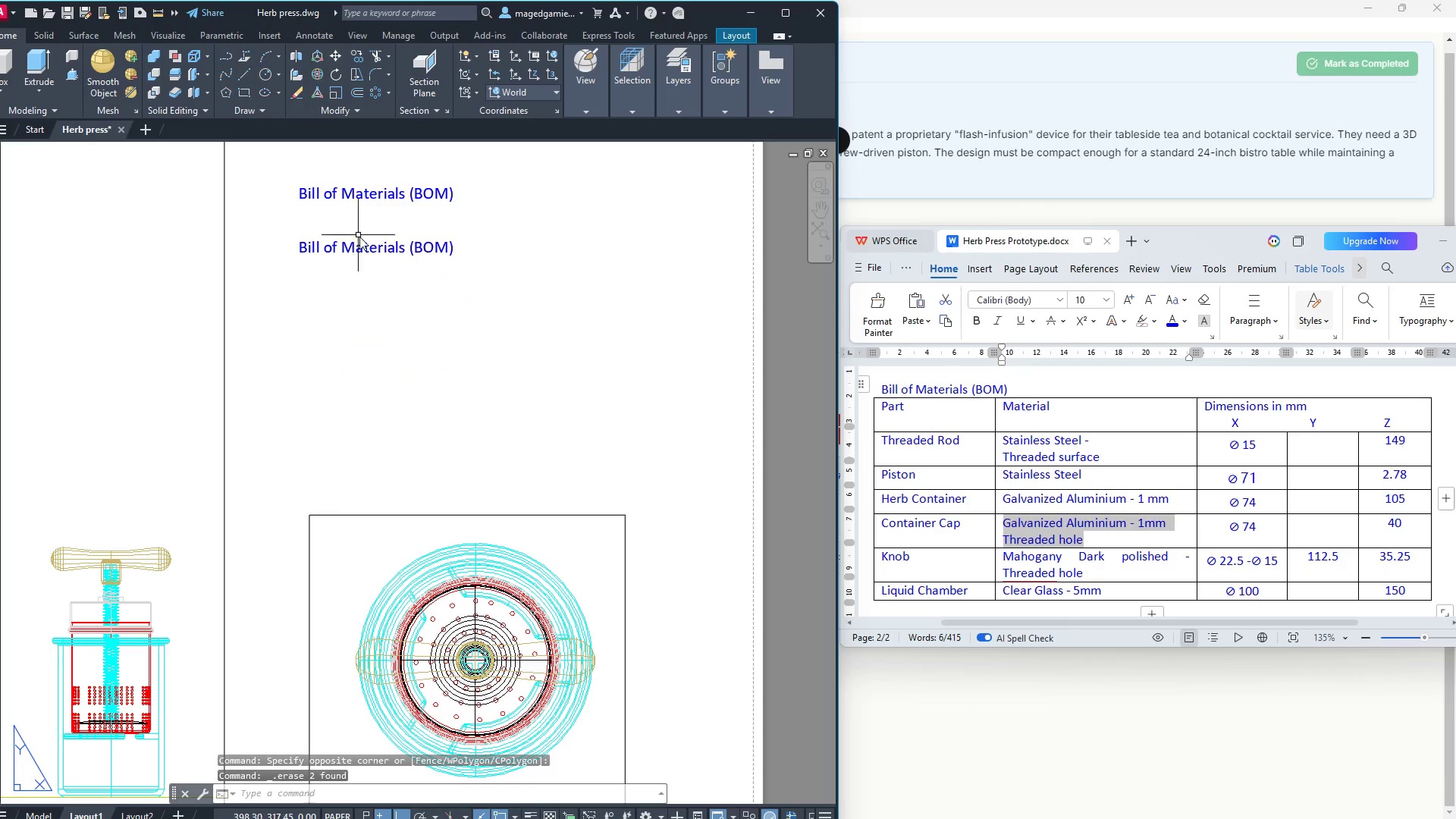 
left_click([362, 249])
 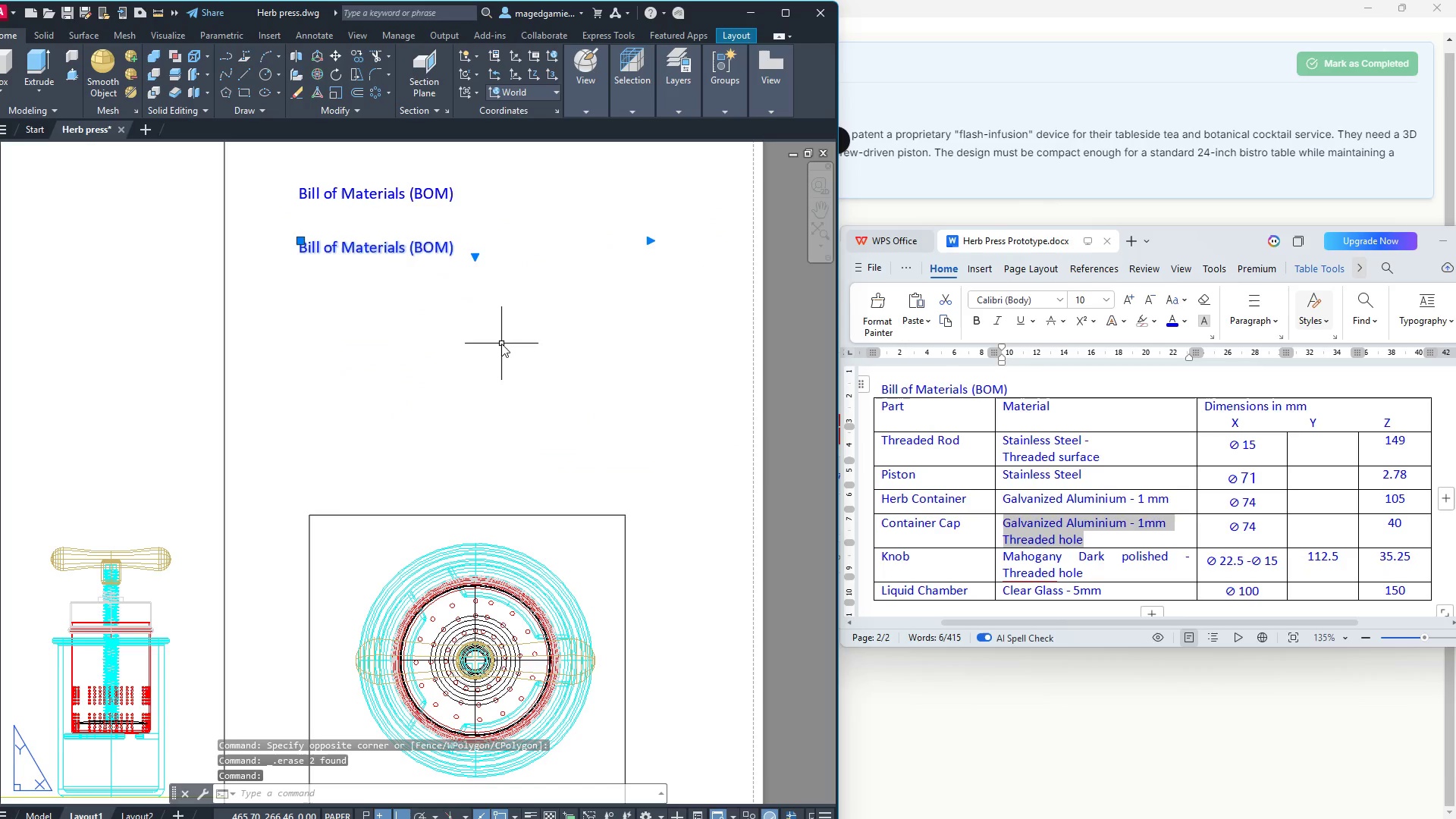 
key(Delete)
 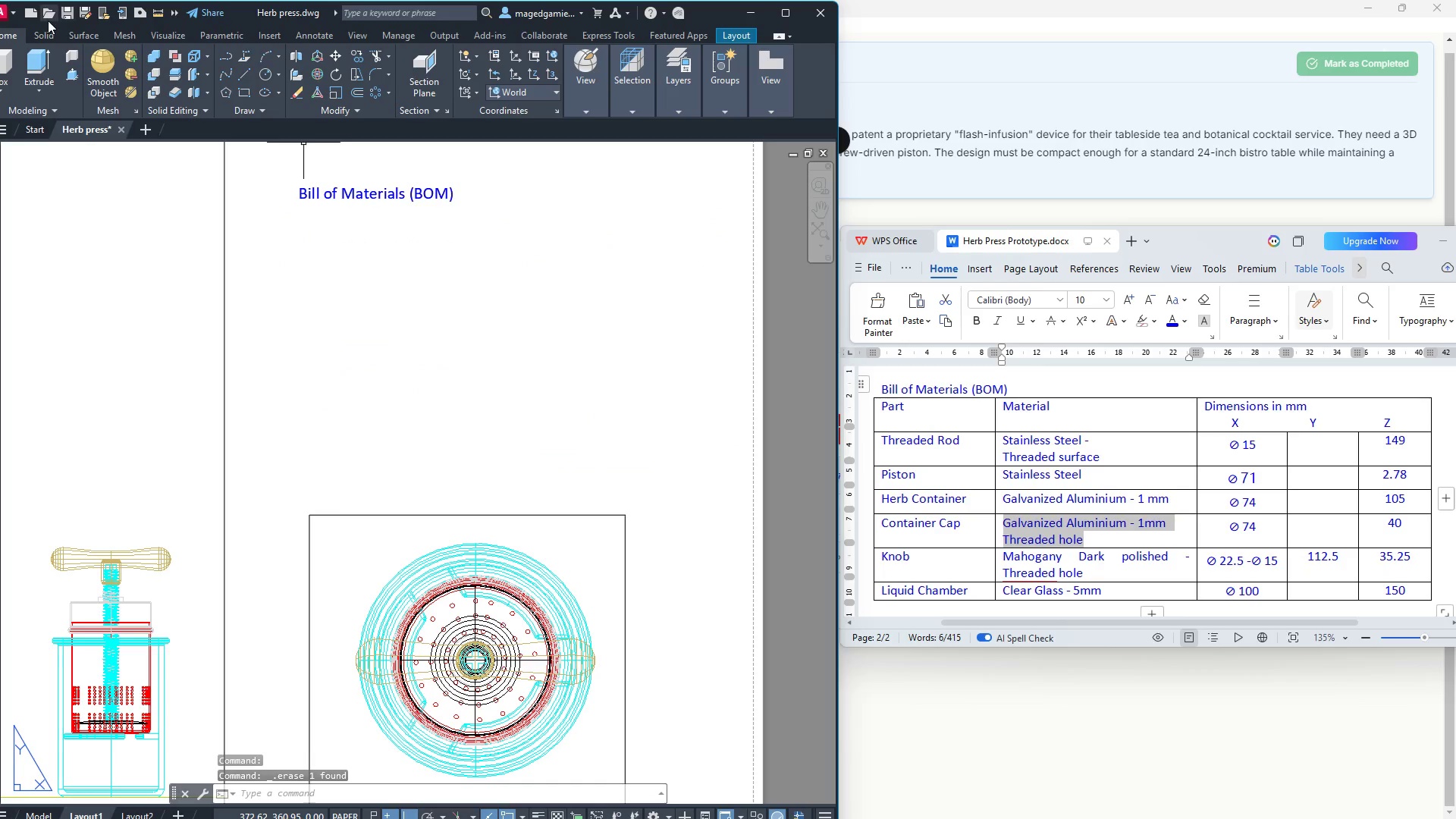 
wait(5.22)
 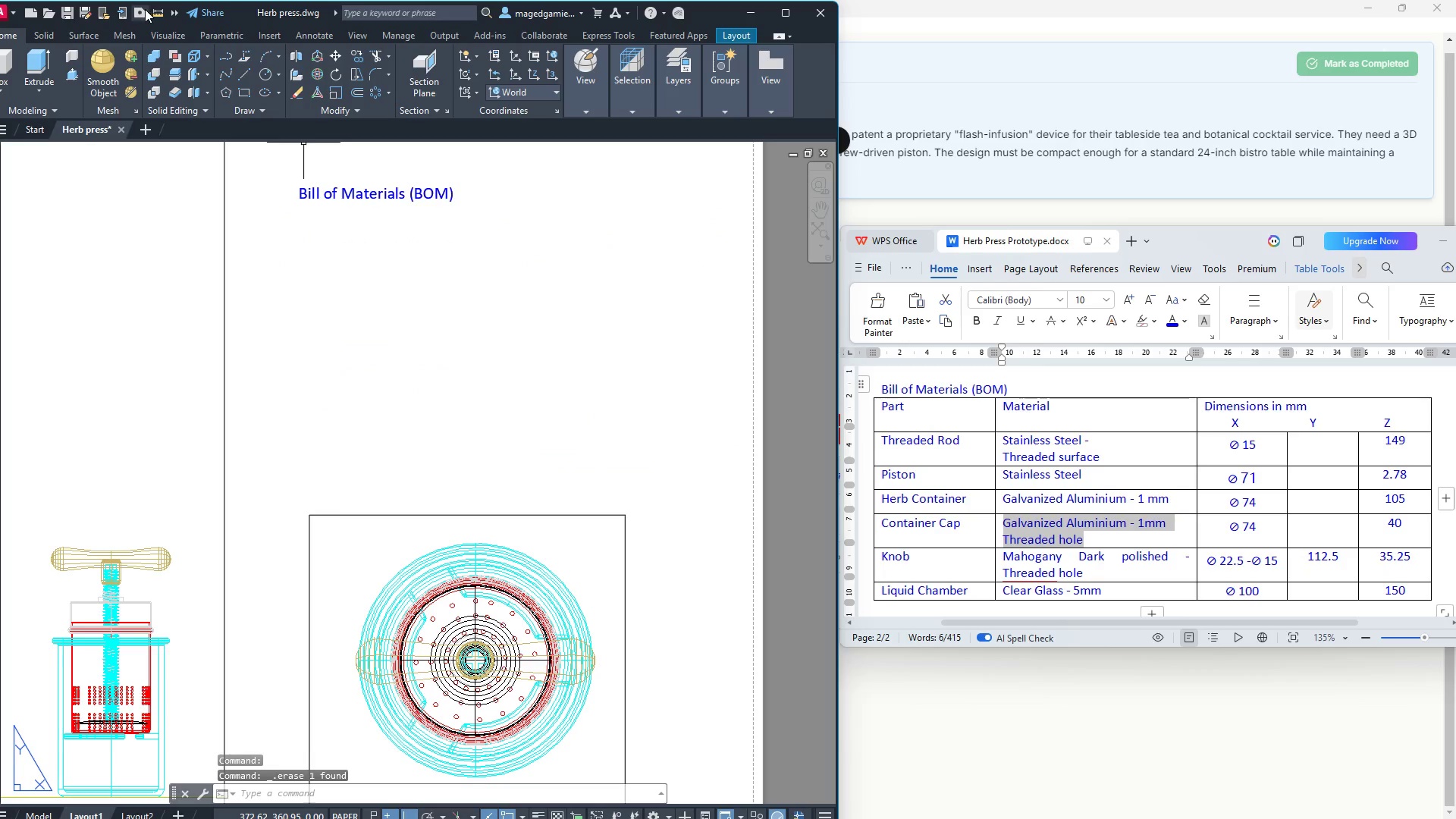 
key(Control+Z)
 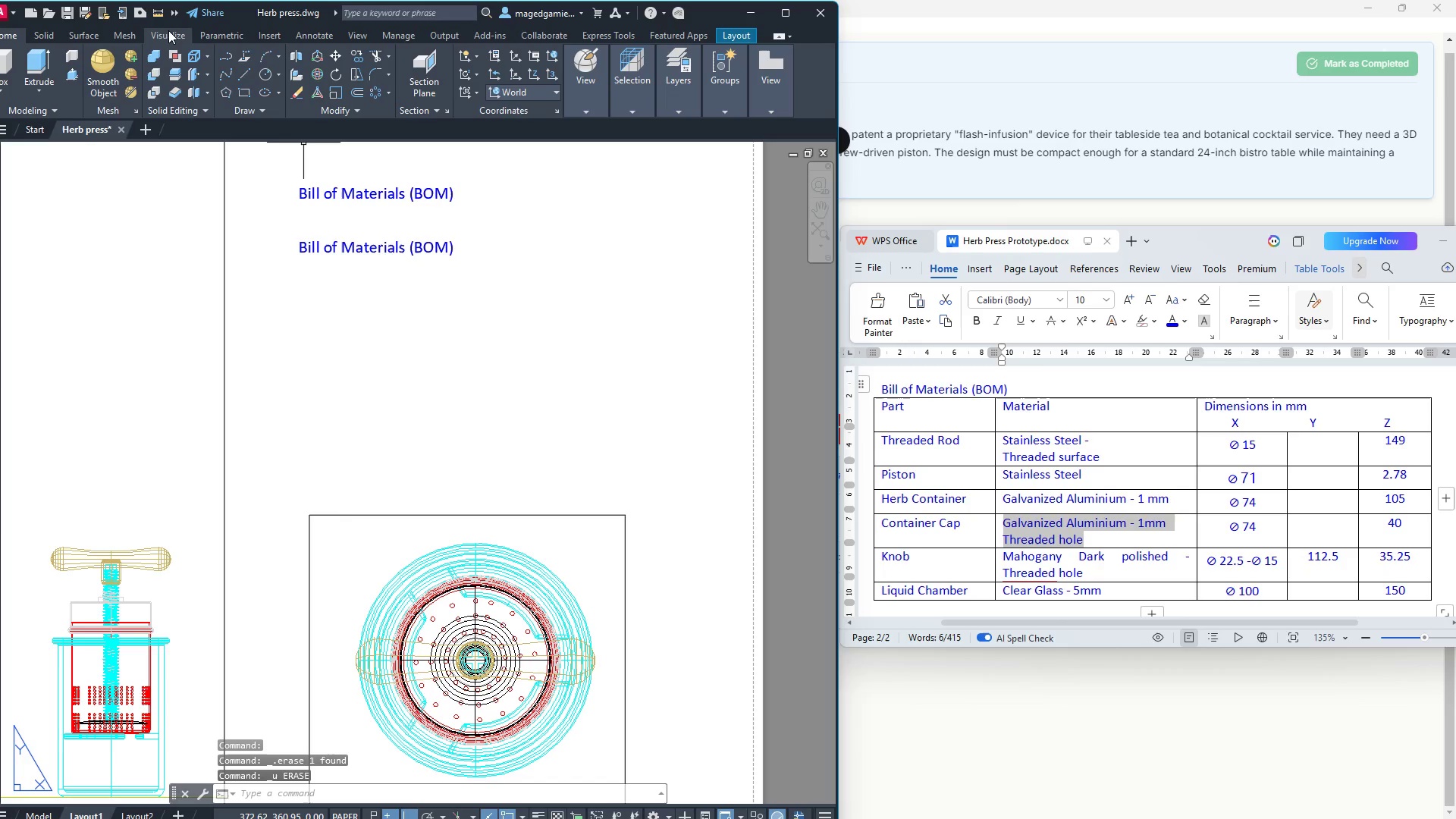 
key(Control+Z)
 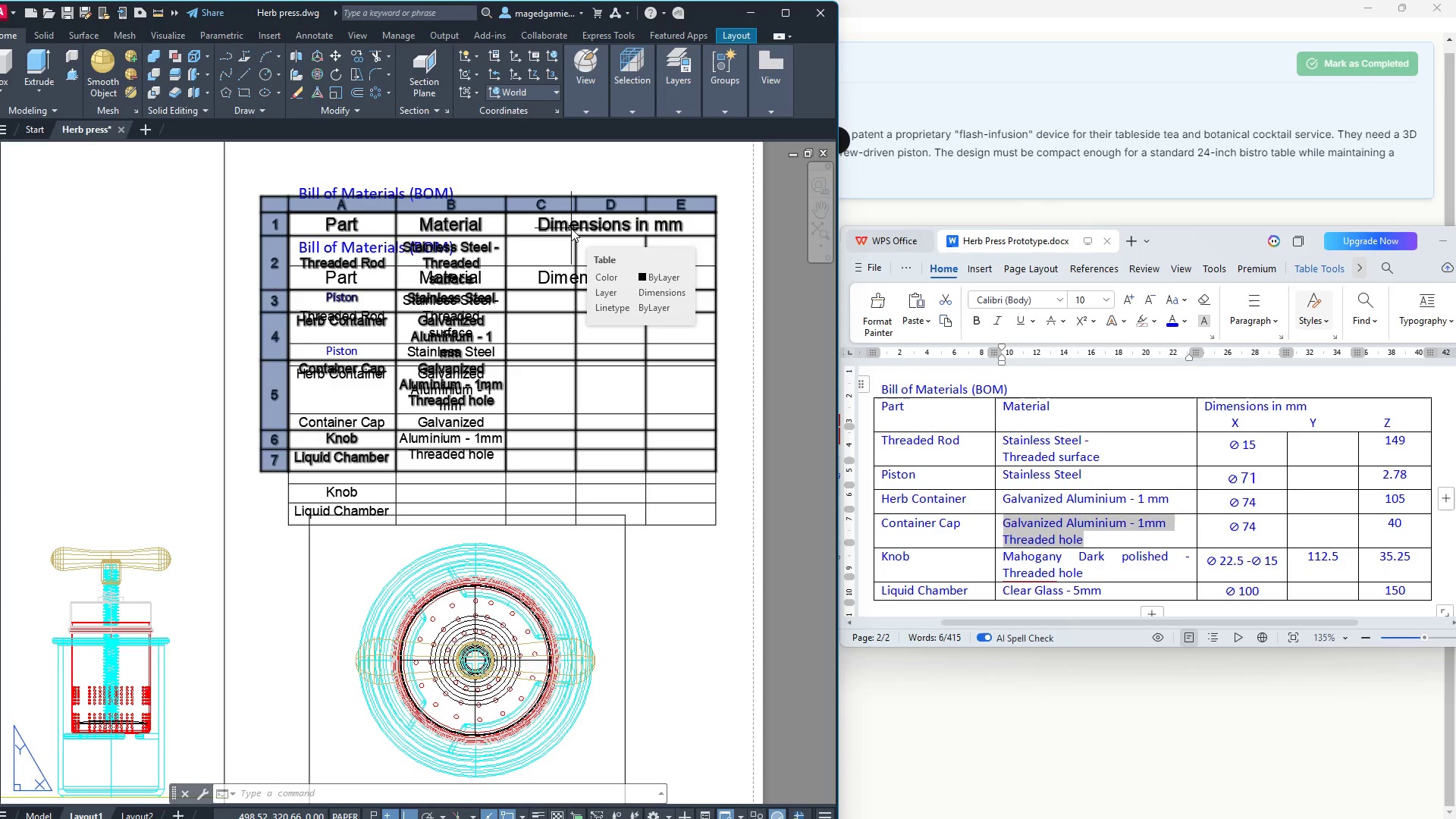 
wait(13.64)
 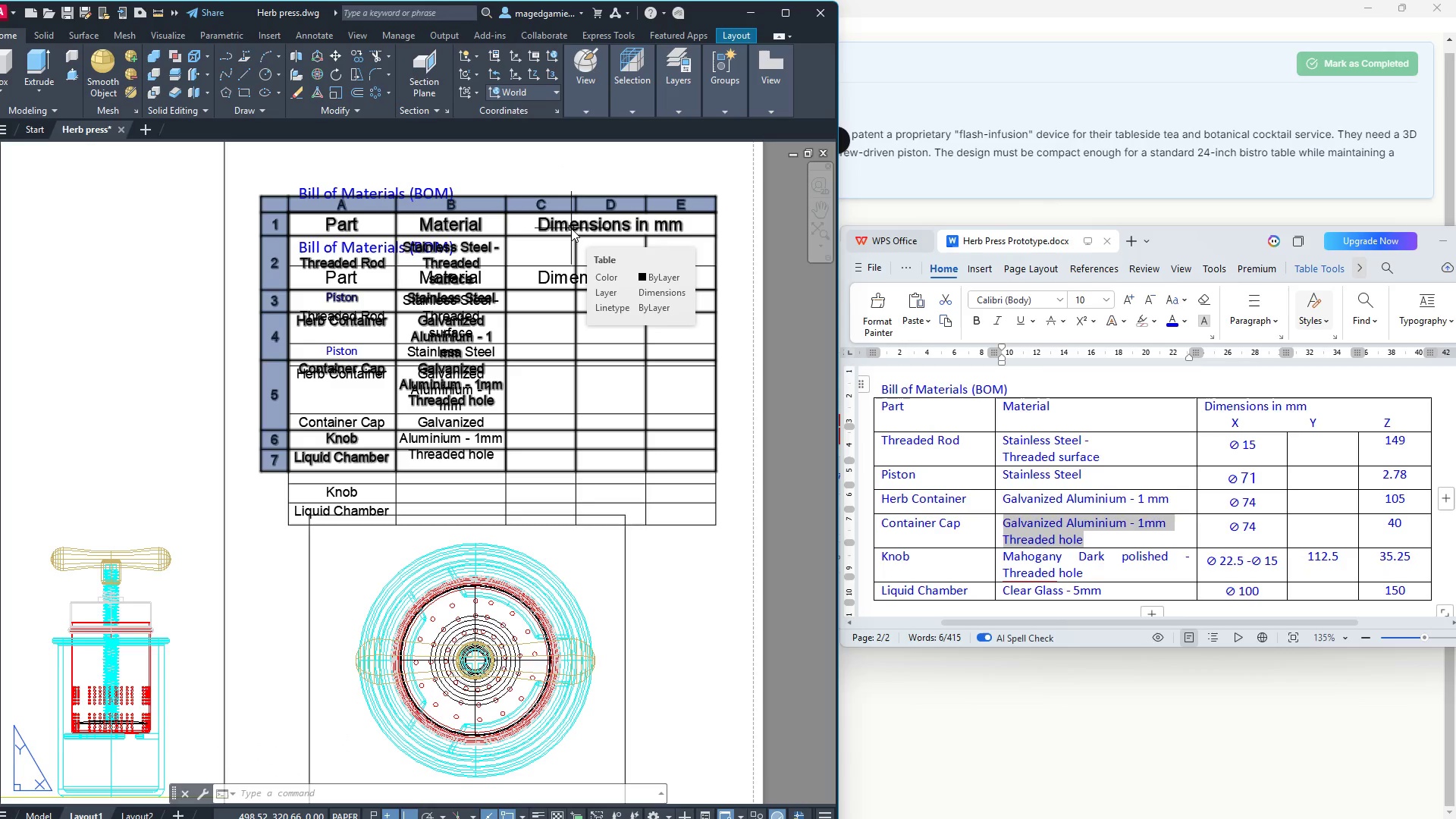 
left_click([684, 524])
 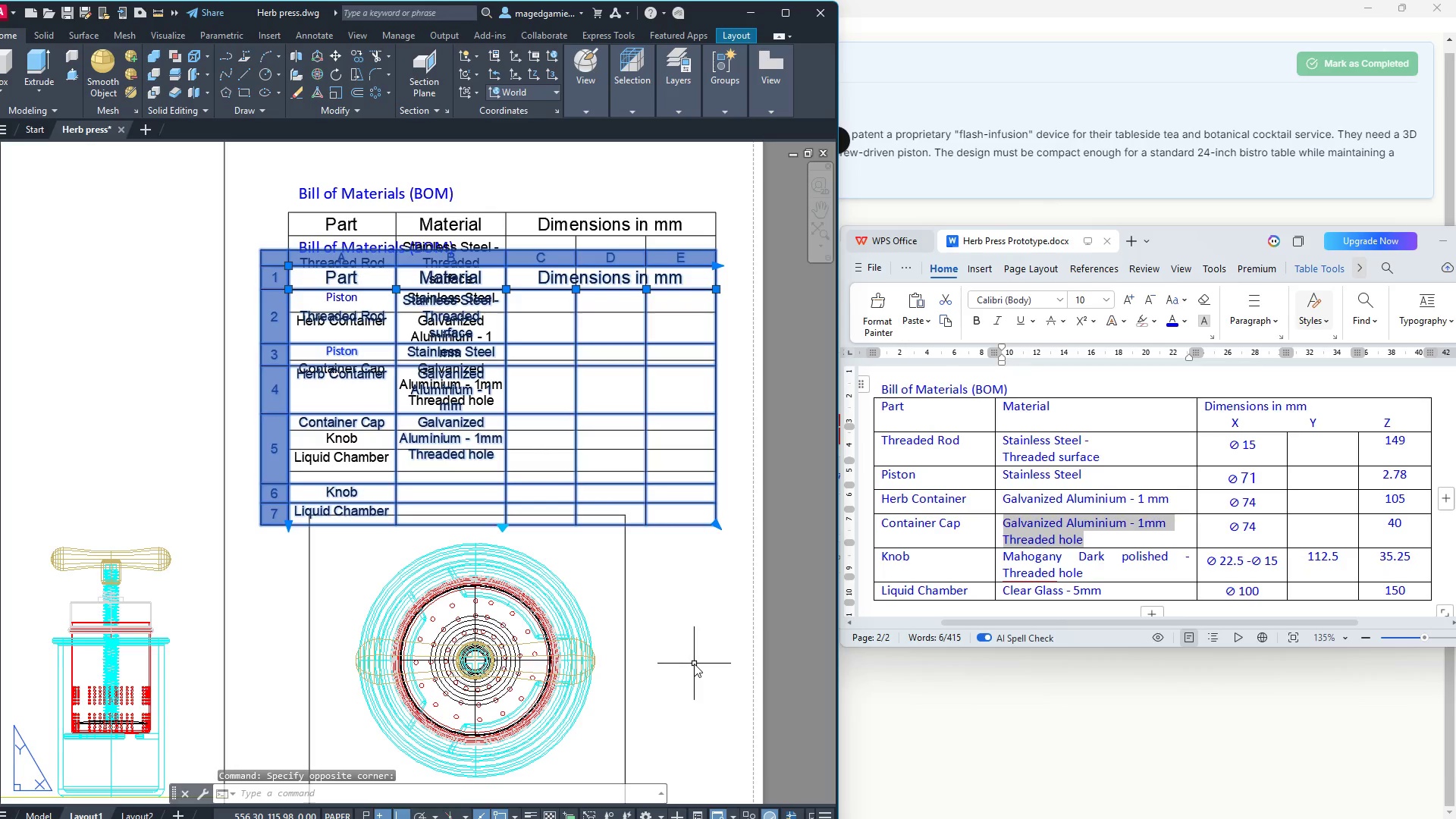 
key(Delete)
 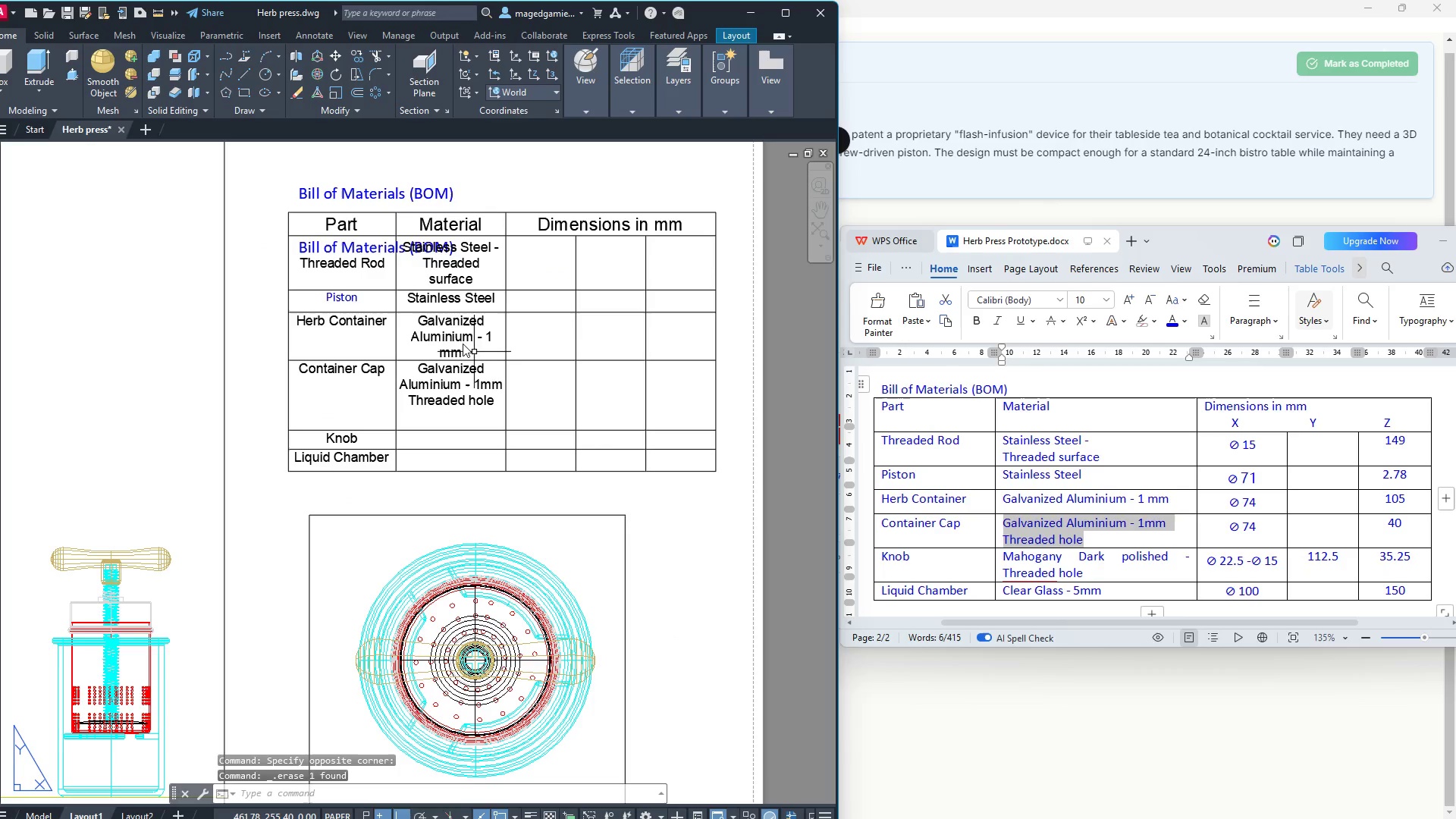 
left_click([341, 251])
 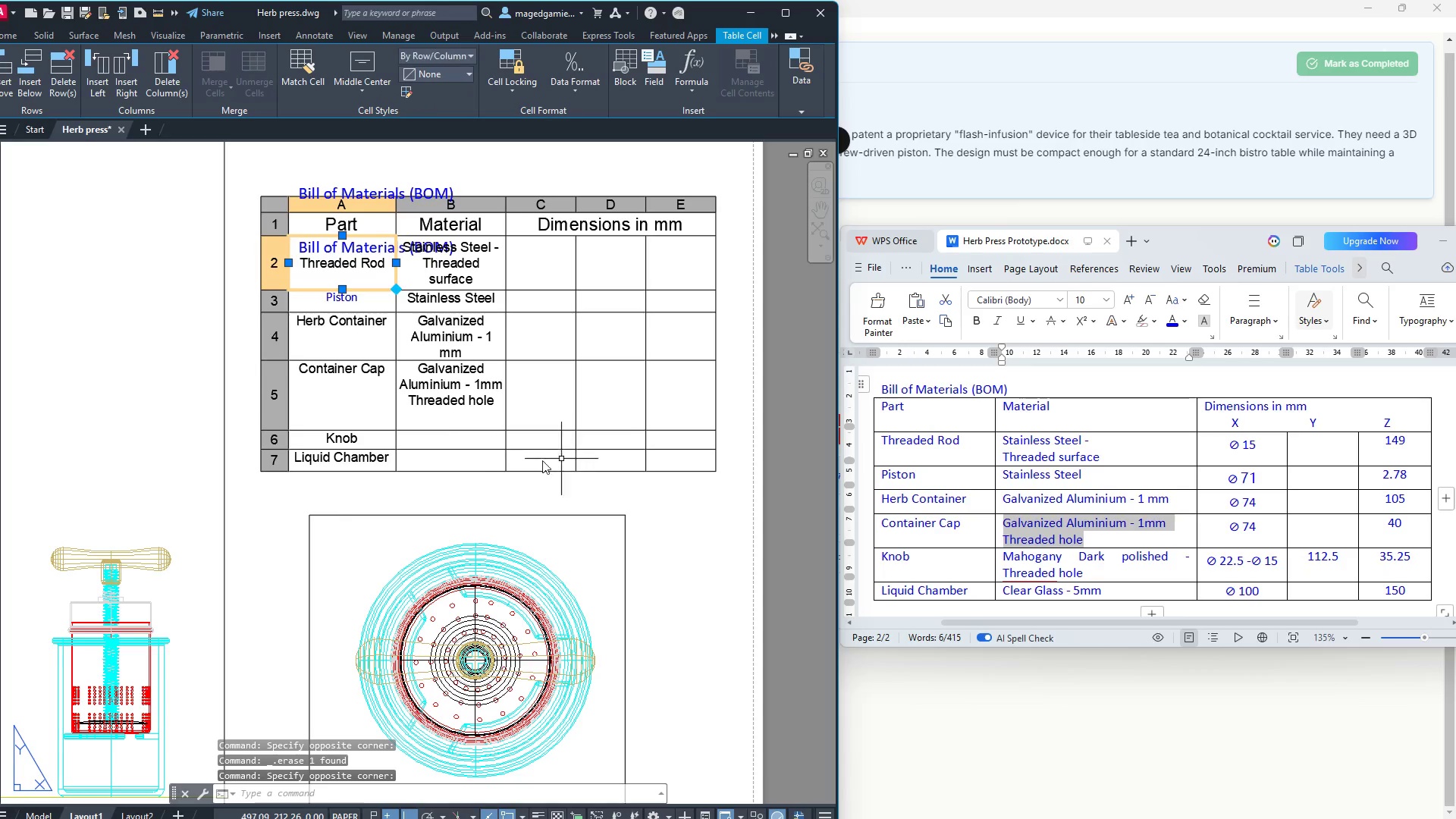 
key(Escape)
 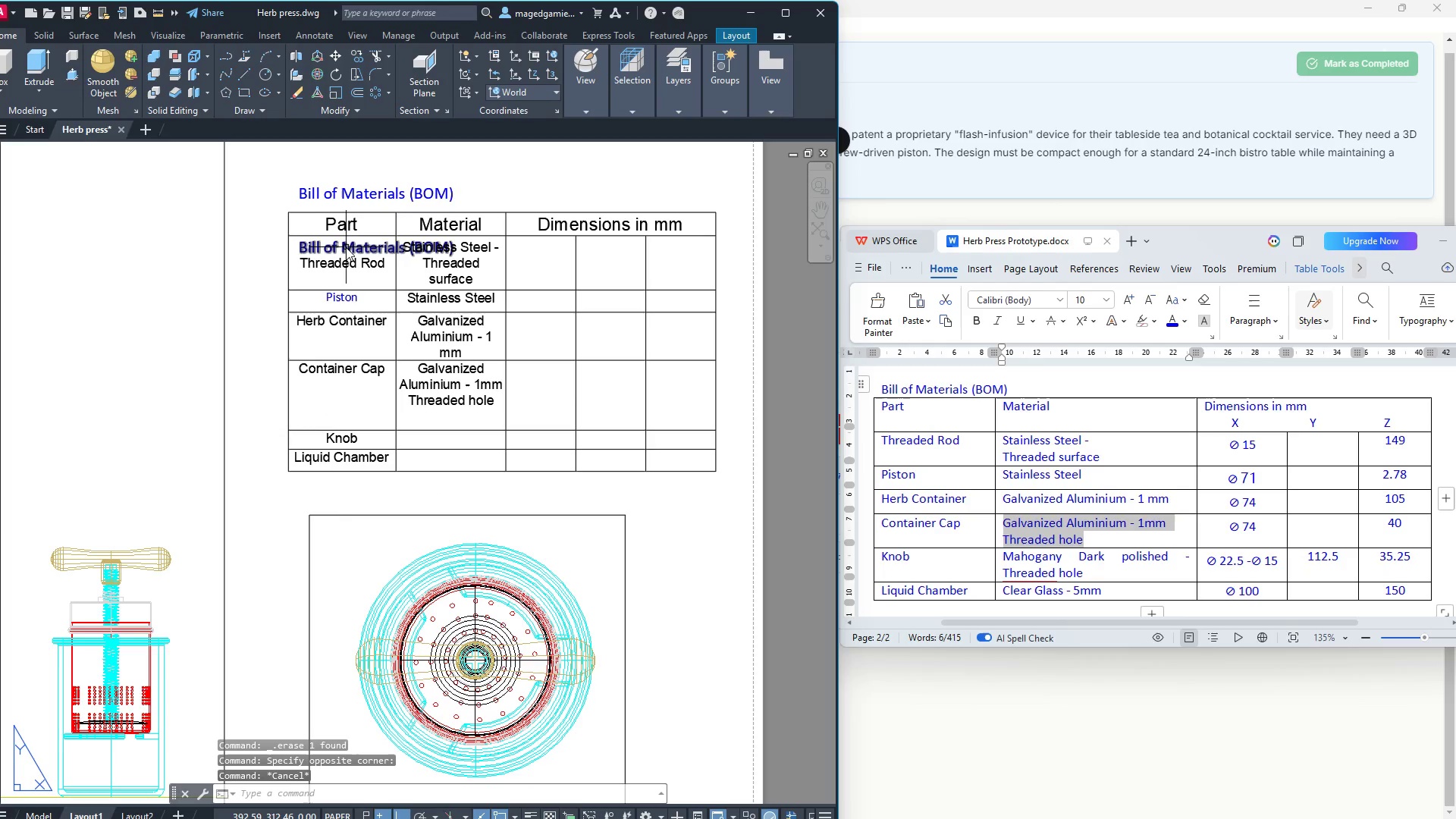 
left_click([346, 247])
 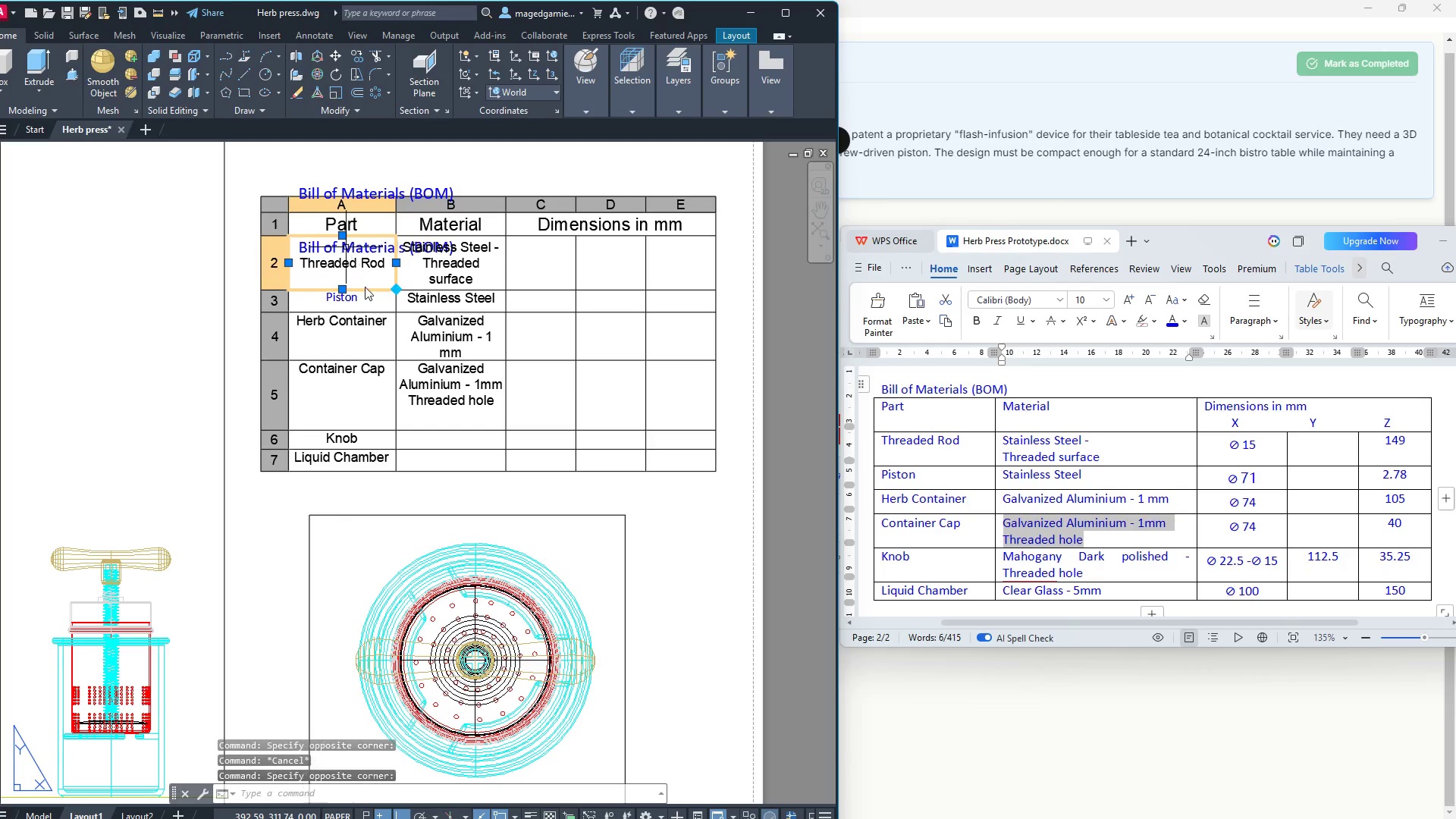 
key(Escape)
 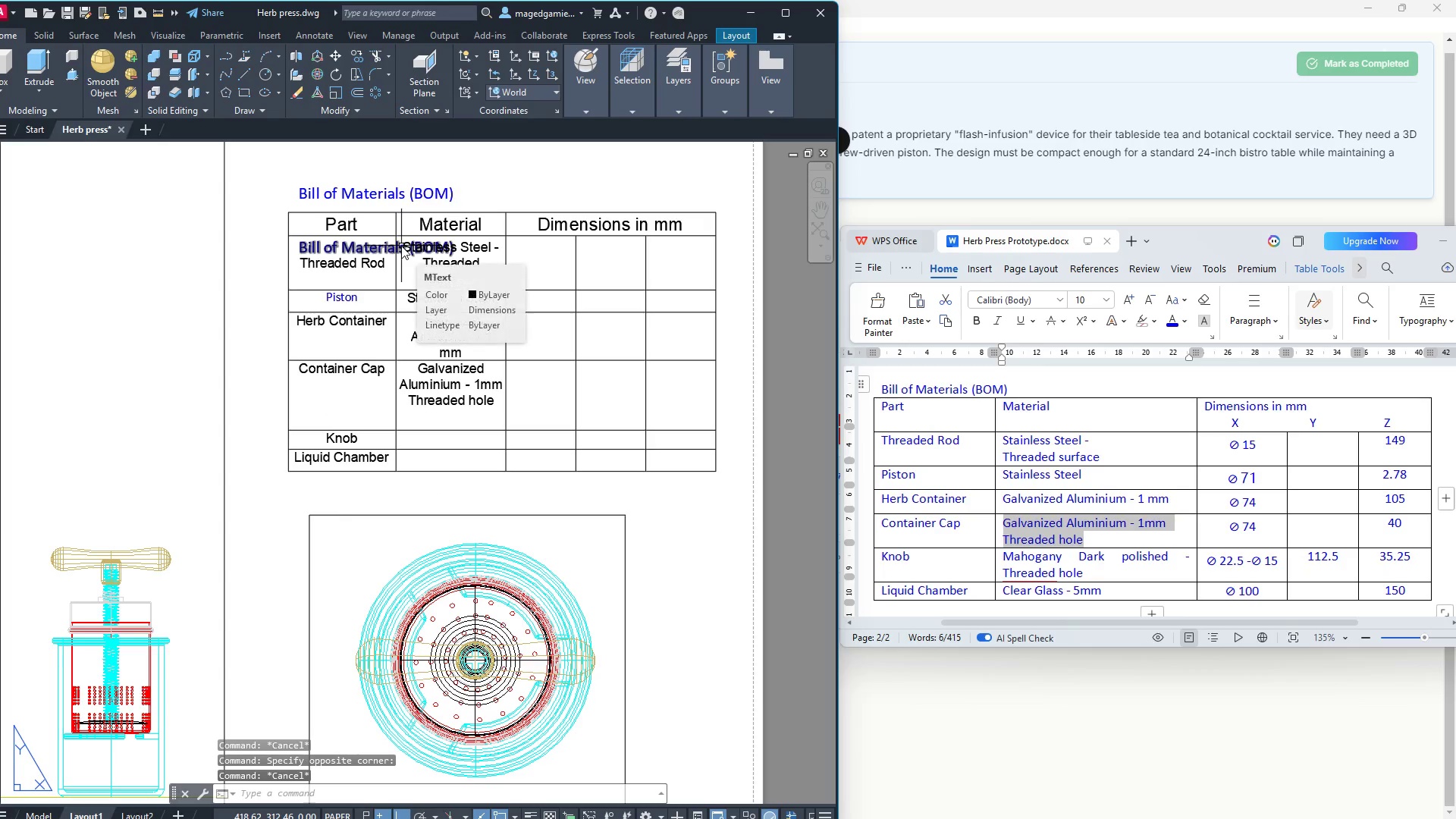 
key(Delete)
 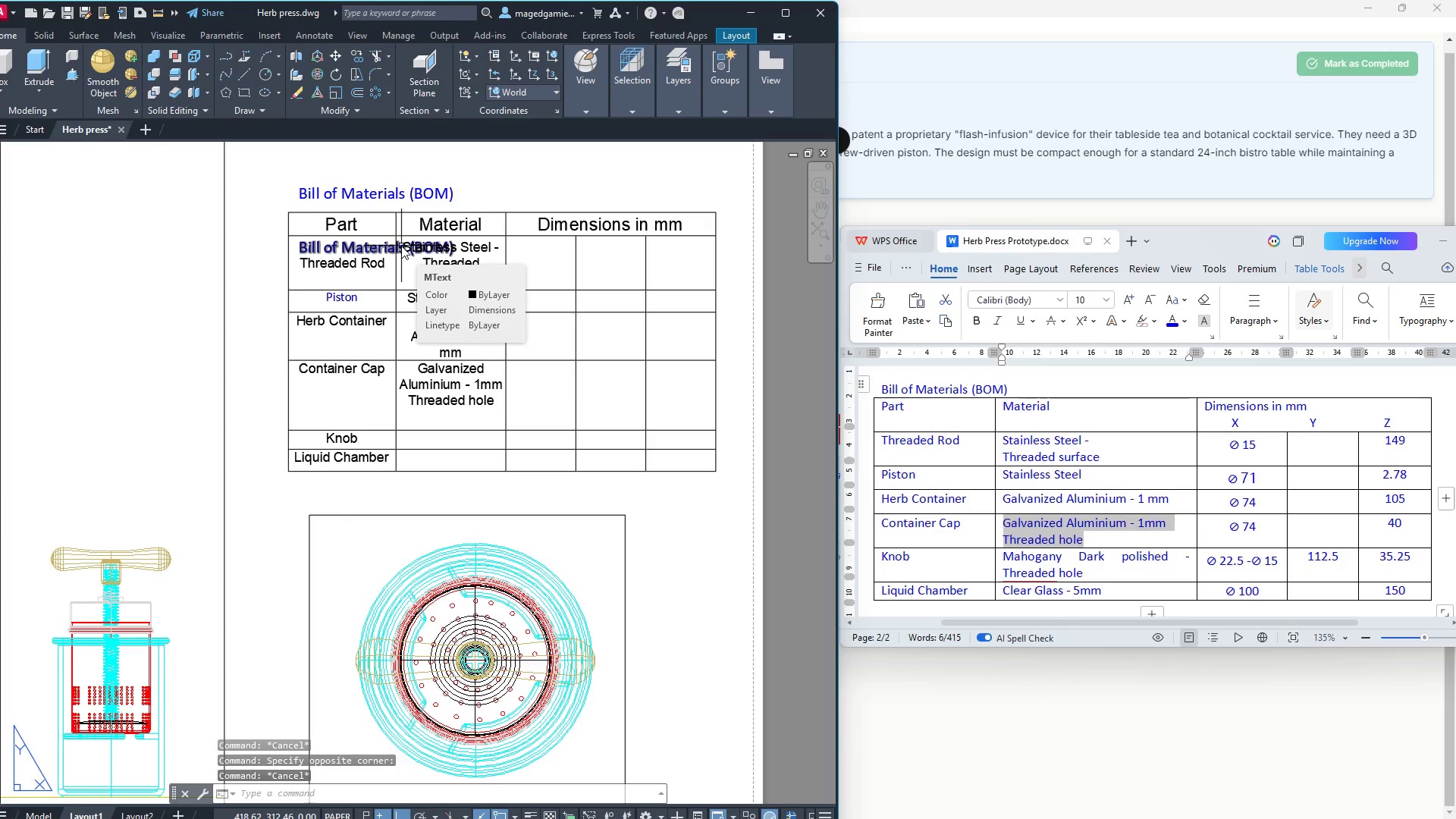 
left_click([401, 246])
 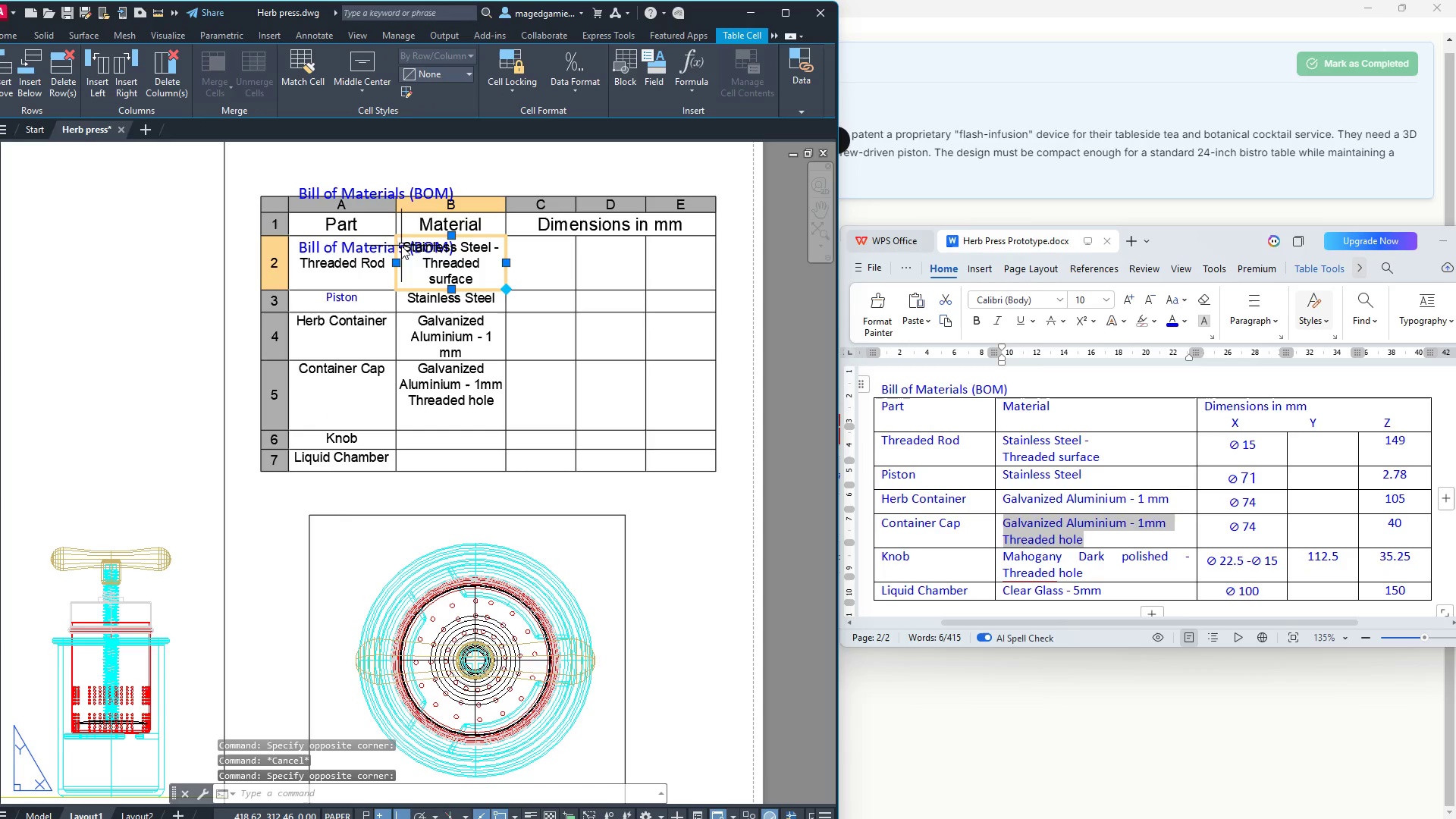 
key(Delete)
 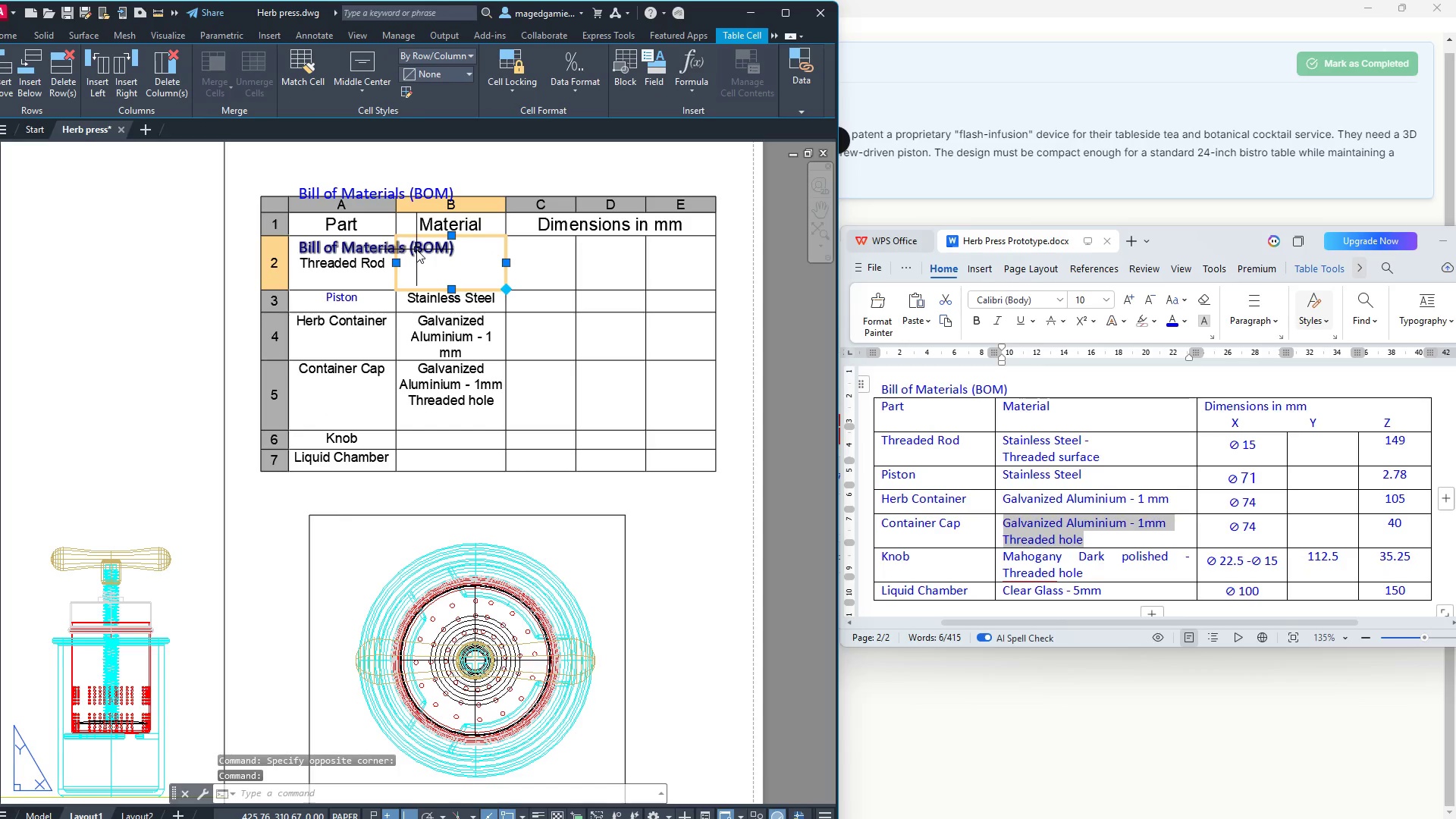 
left_click([416, 249])
 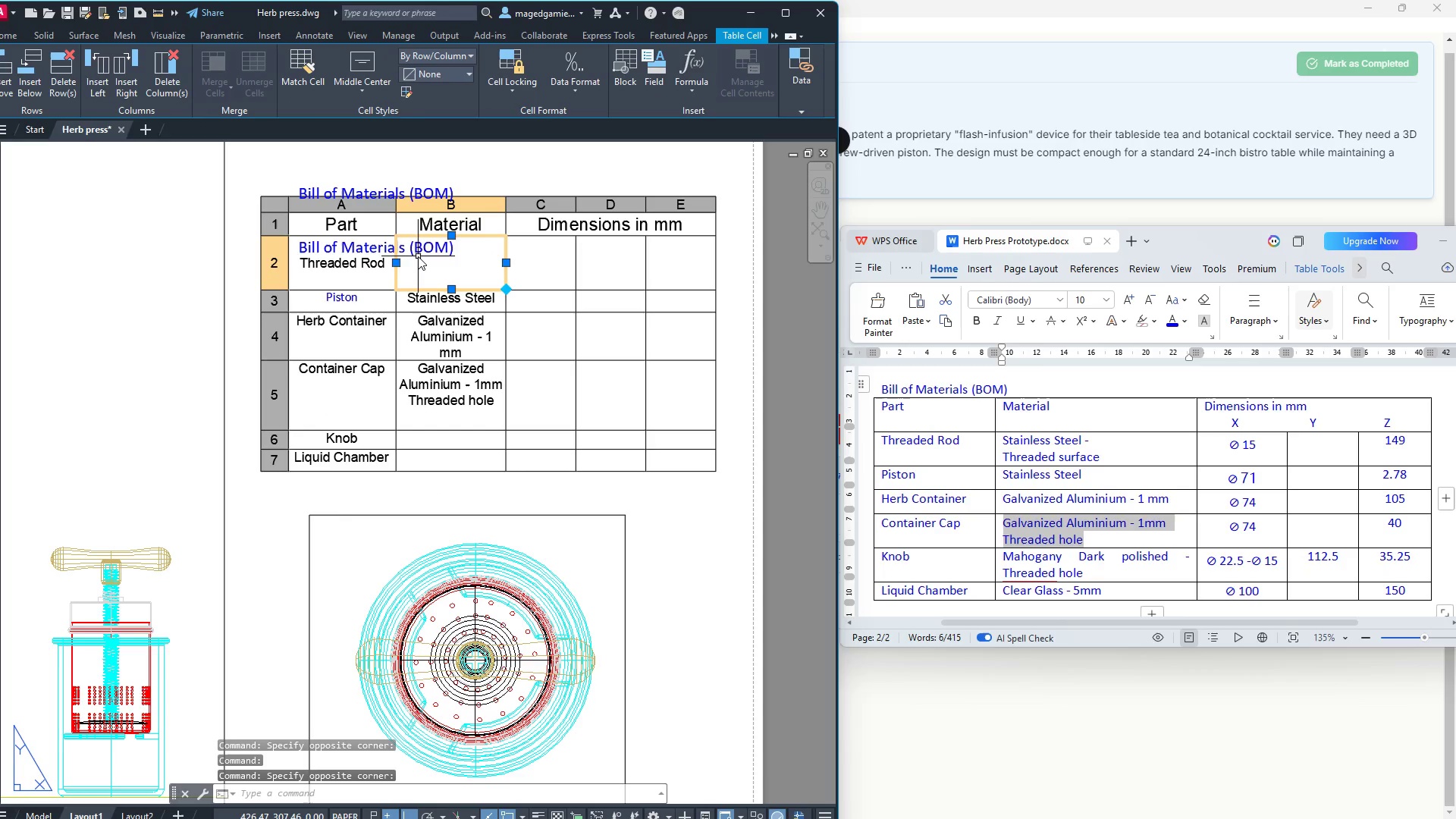 
left_click([418, 256])
 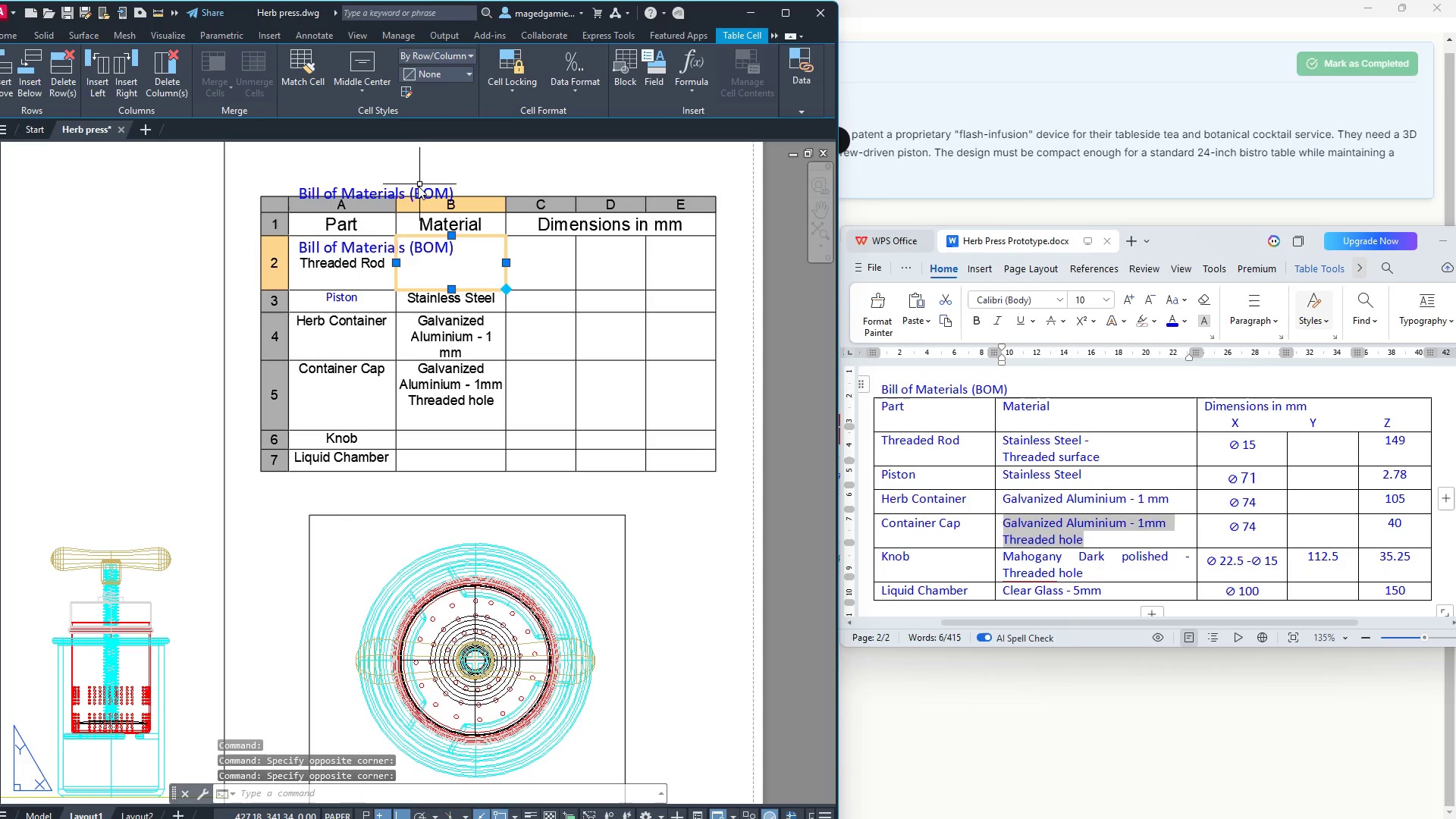 
left_click([416, 193])
 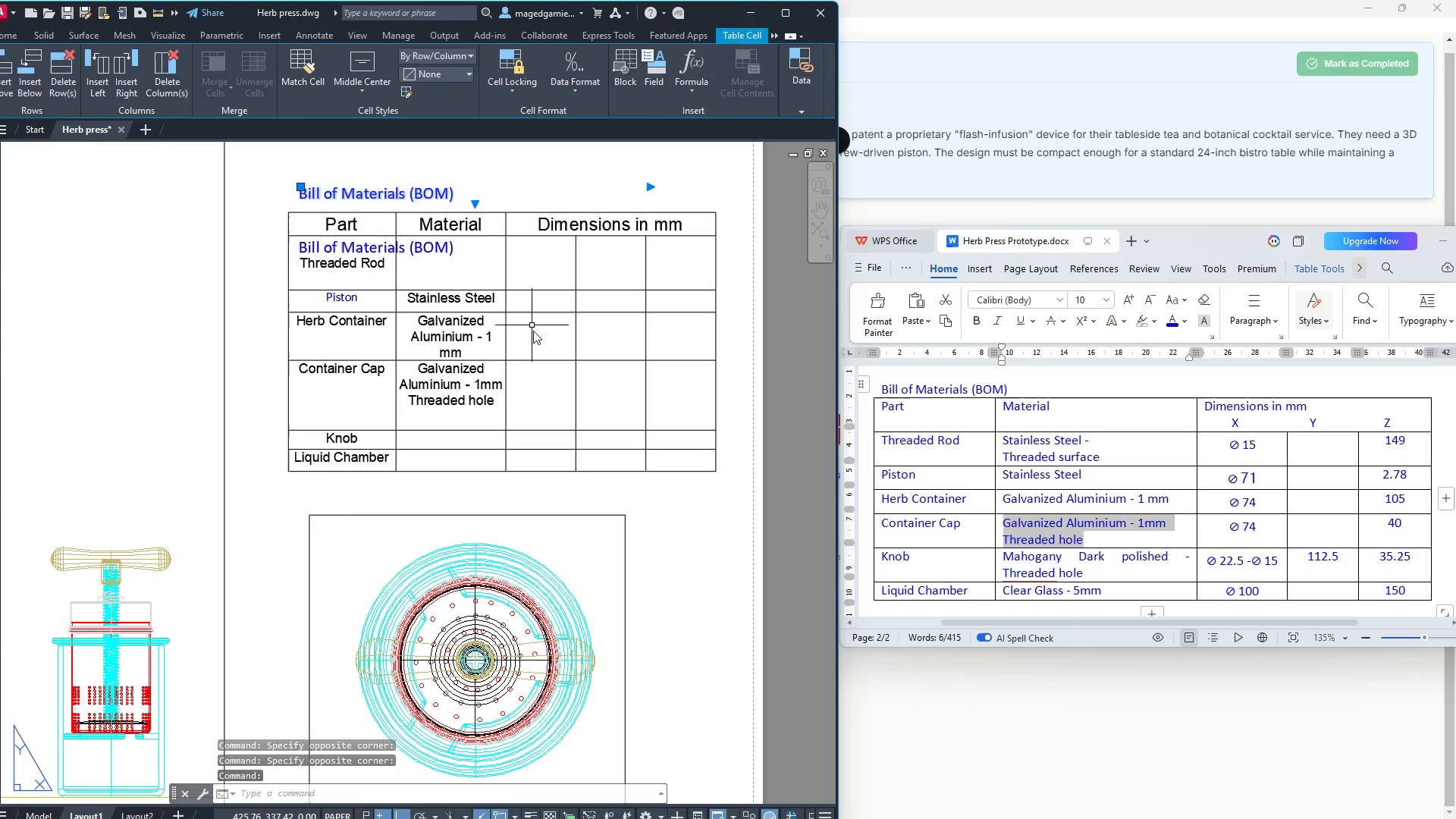 
key(Delete)
 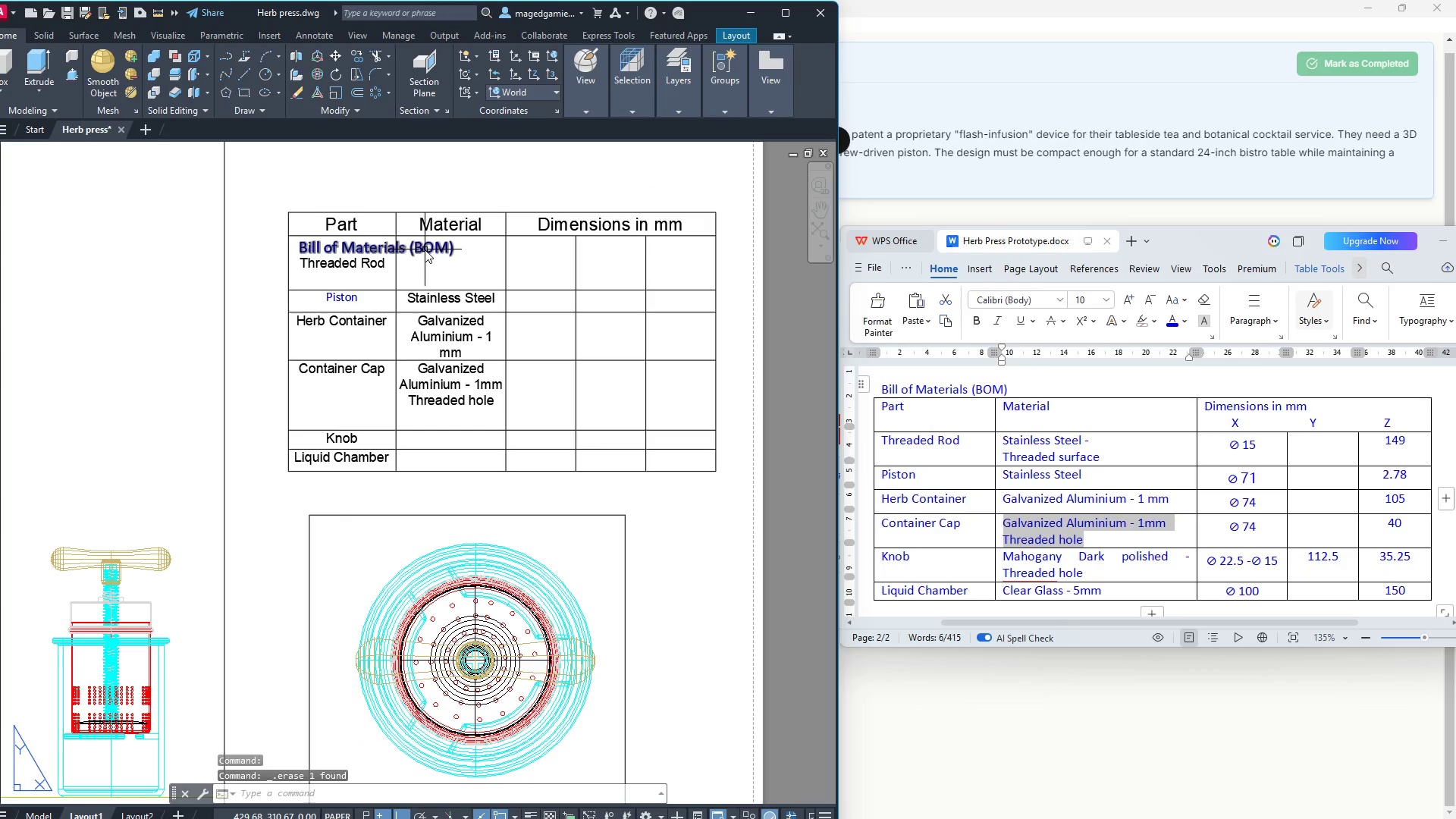 
left_click([425, 249])
 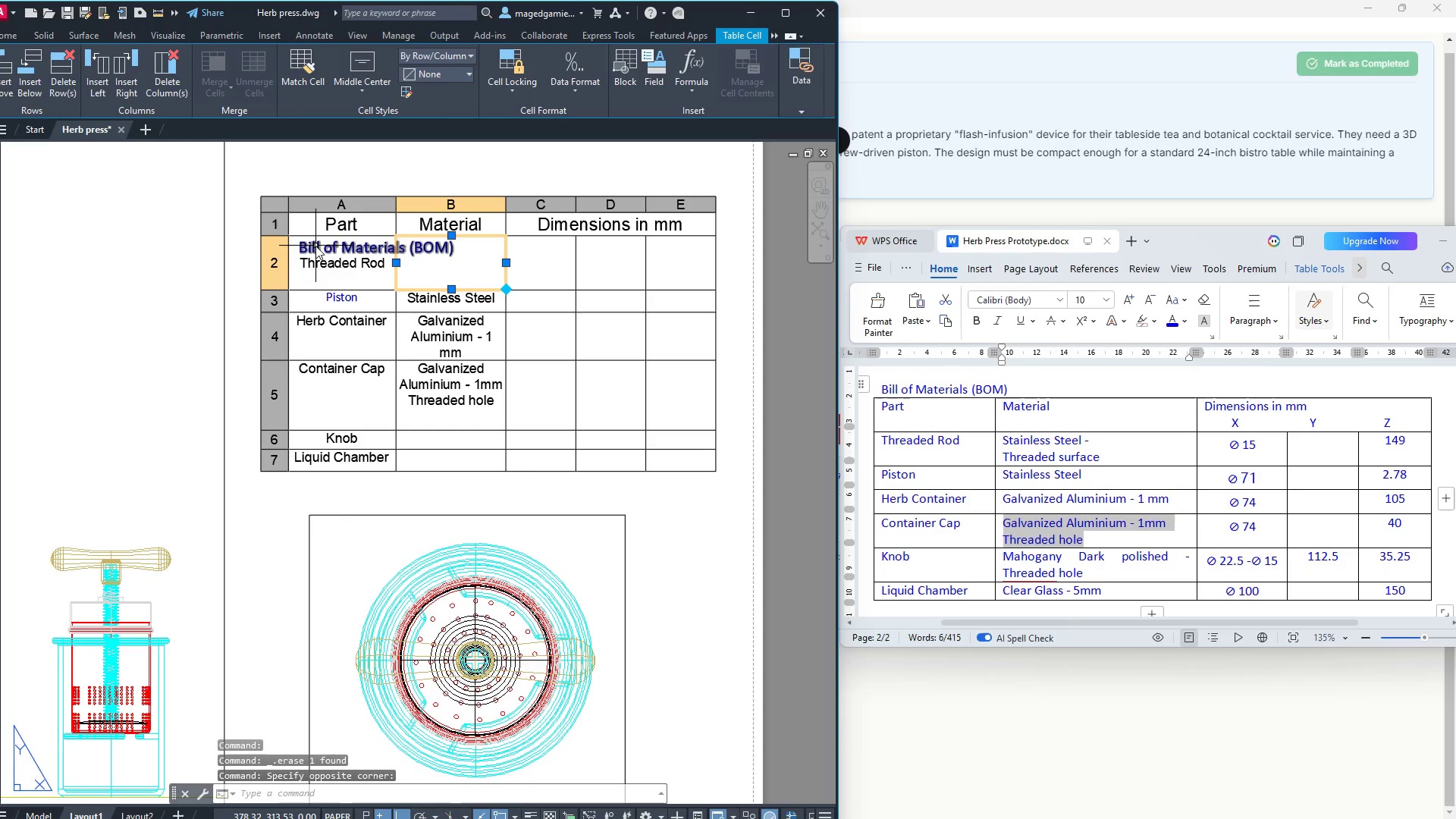 
left_click([315, 246])
 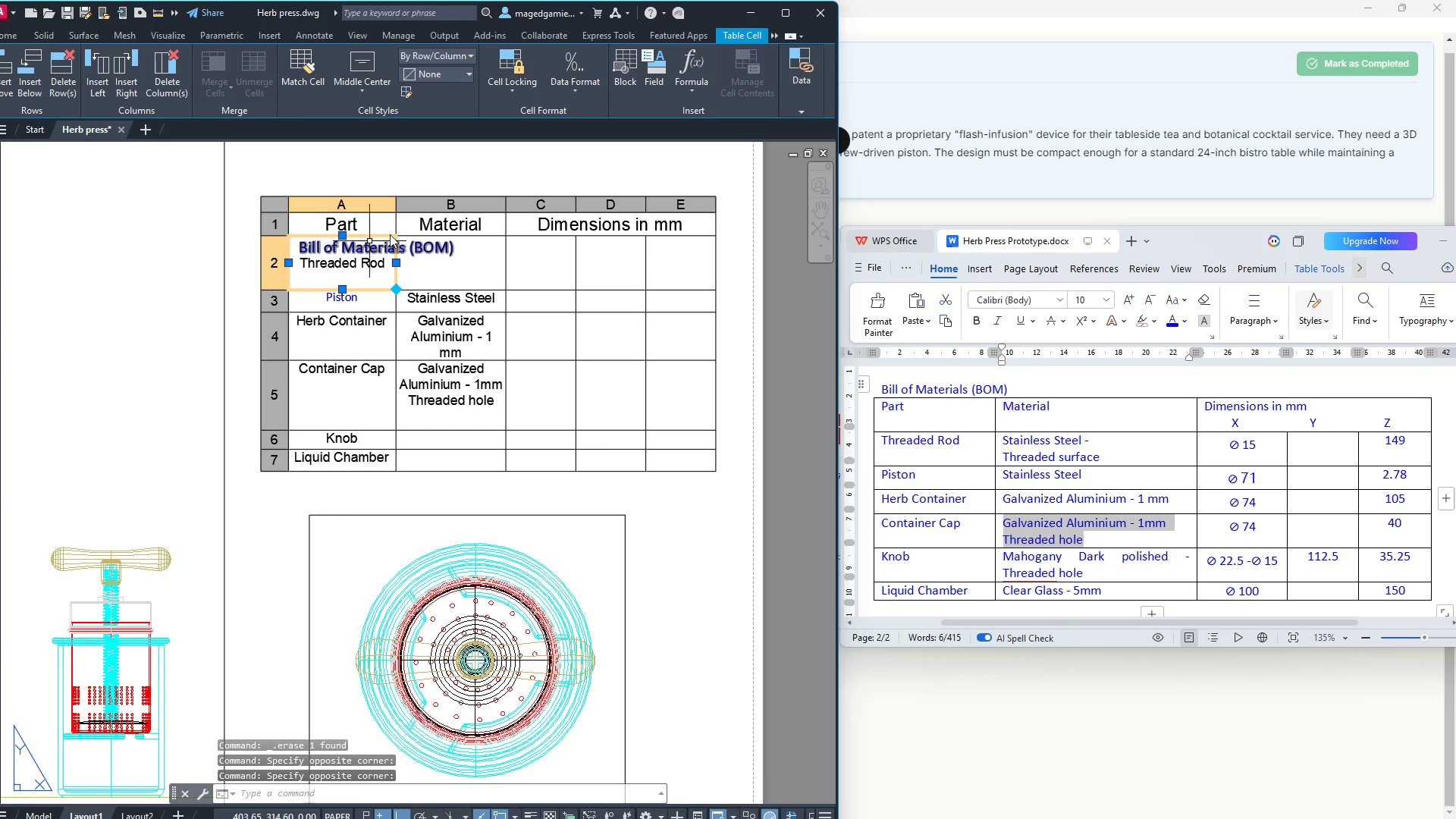 
key(Delete)
 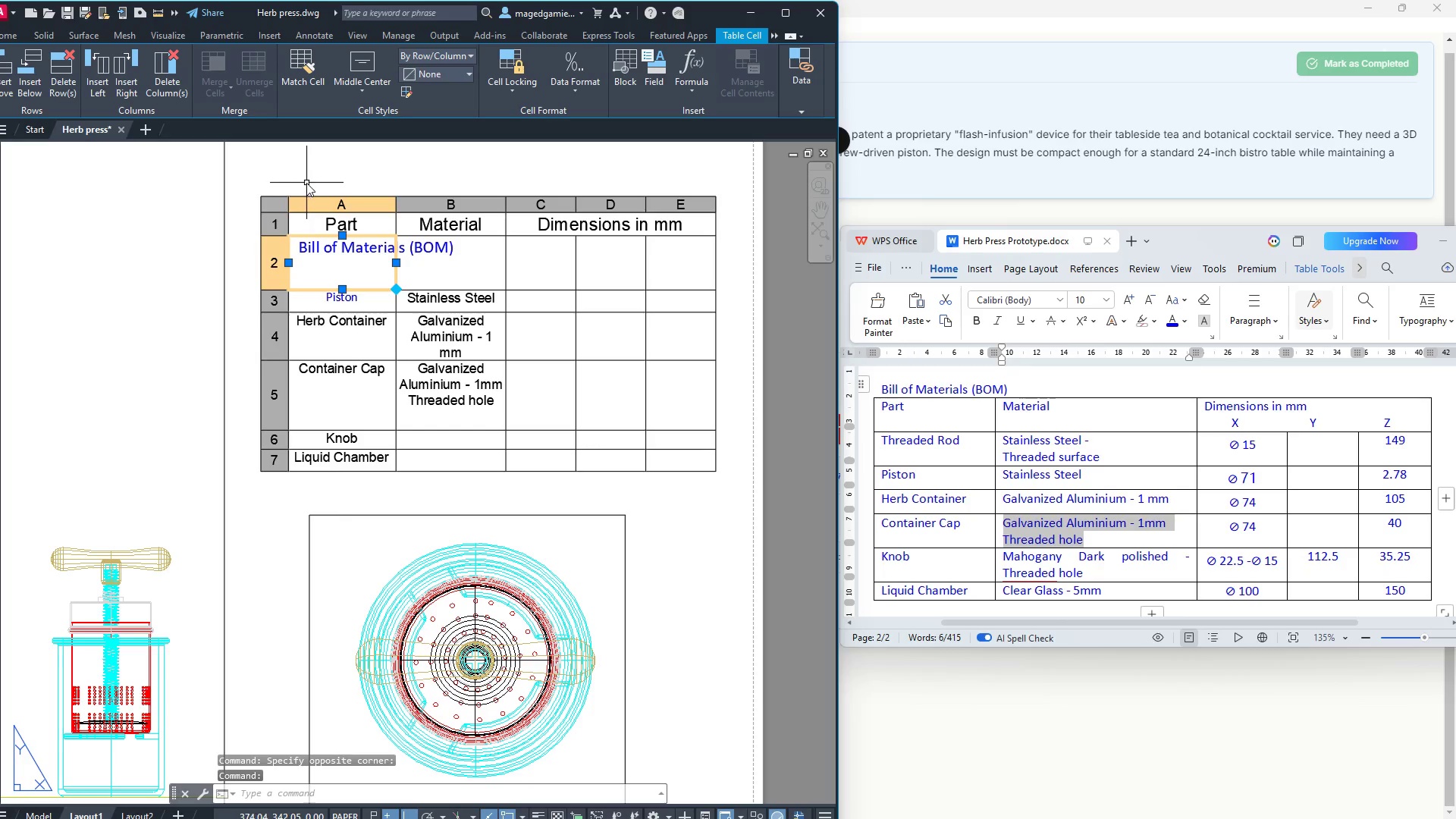 
key(Escape)
 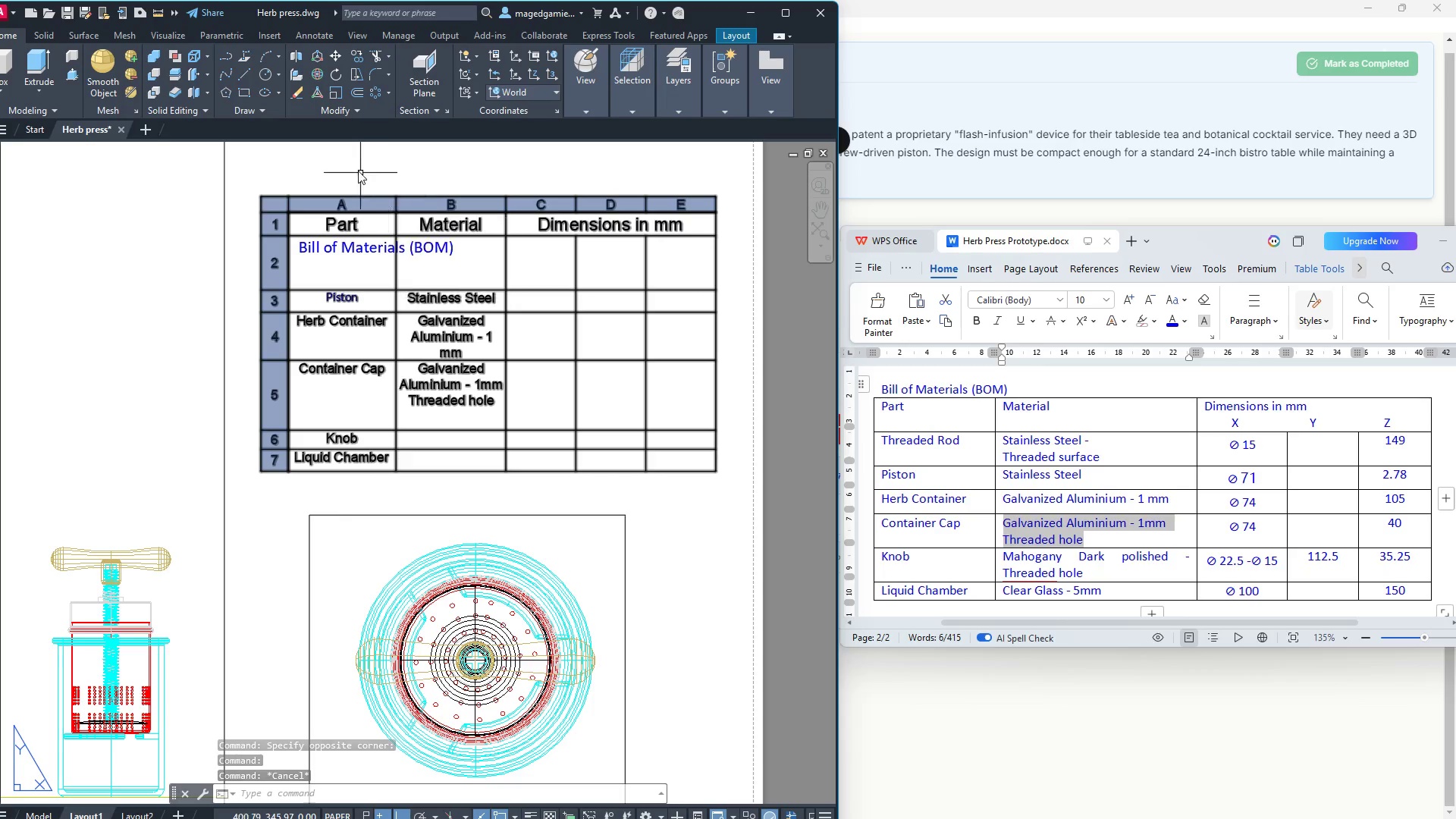 
wait(5.28)
 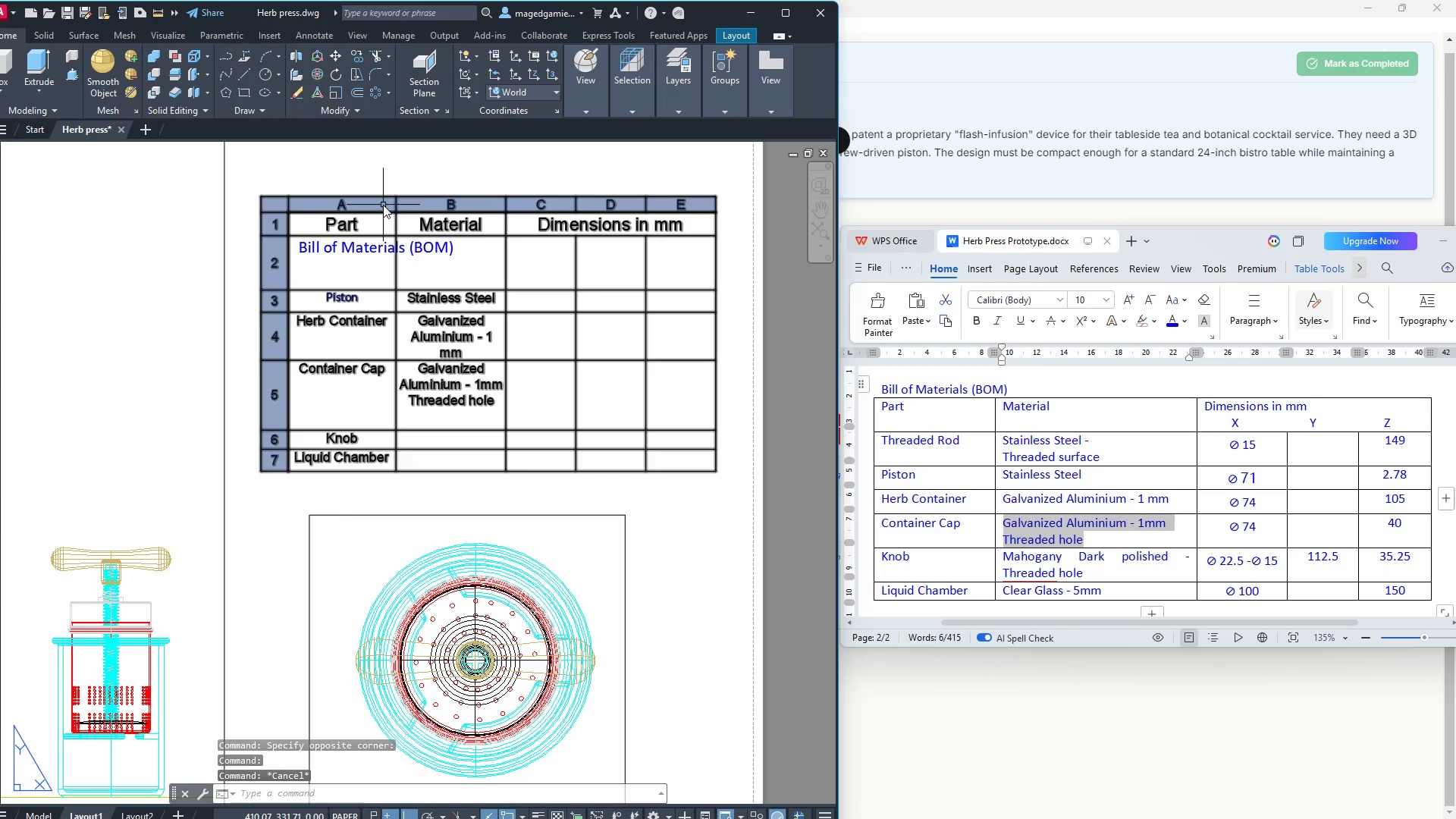 
left_click([378, 215])
 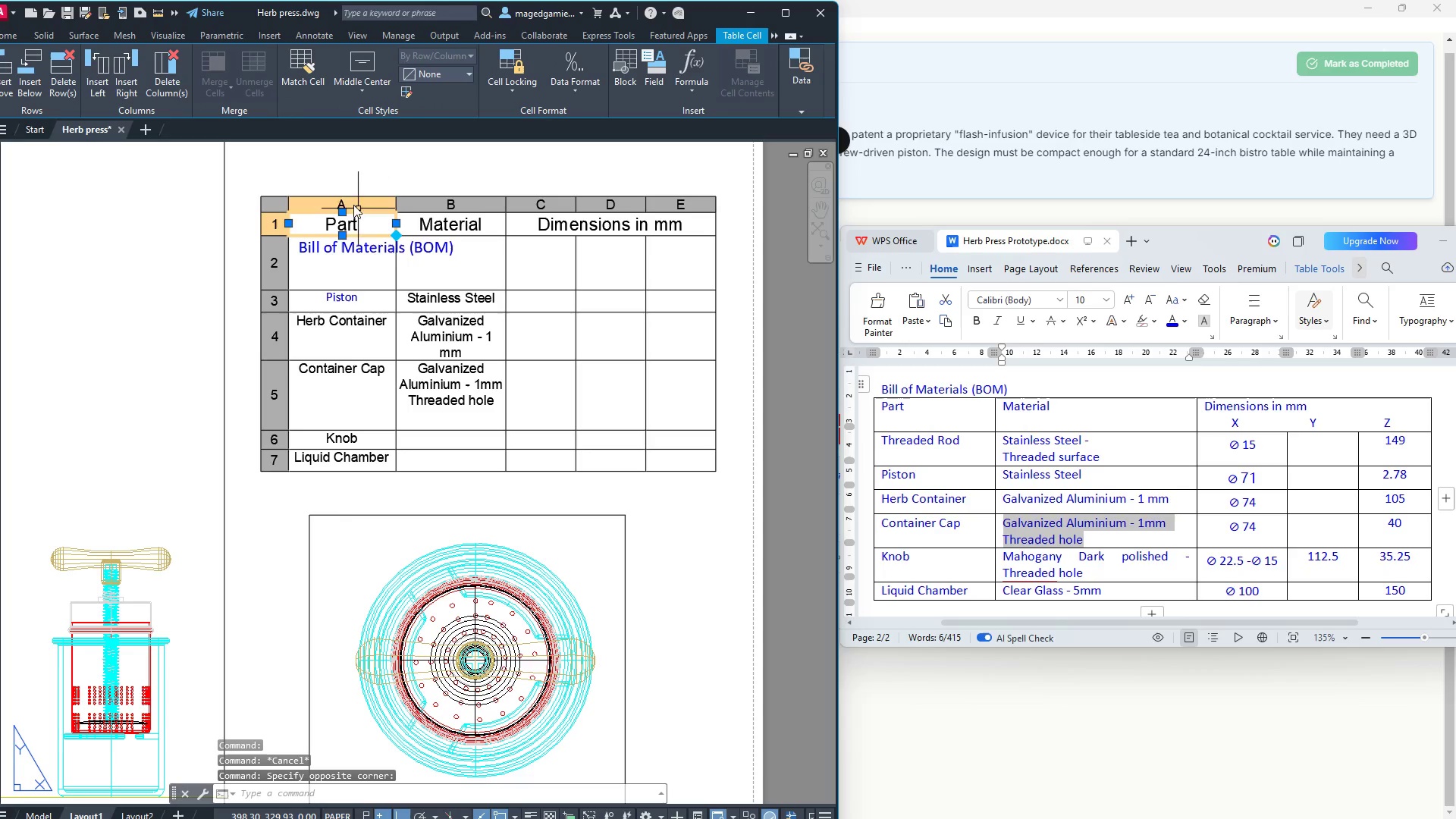 
key(Escape)
 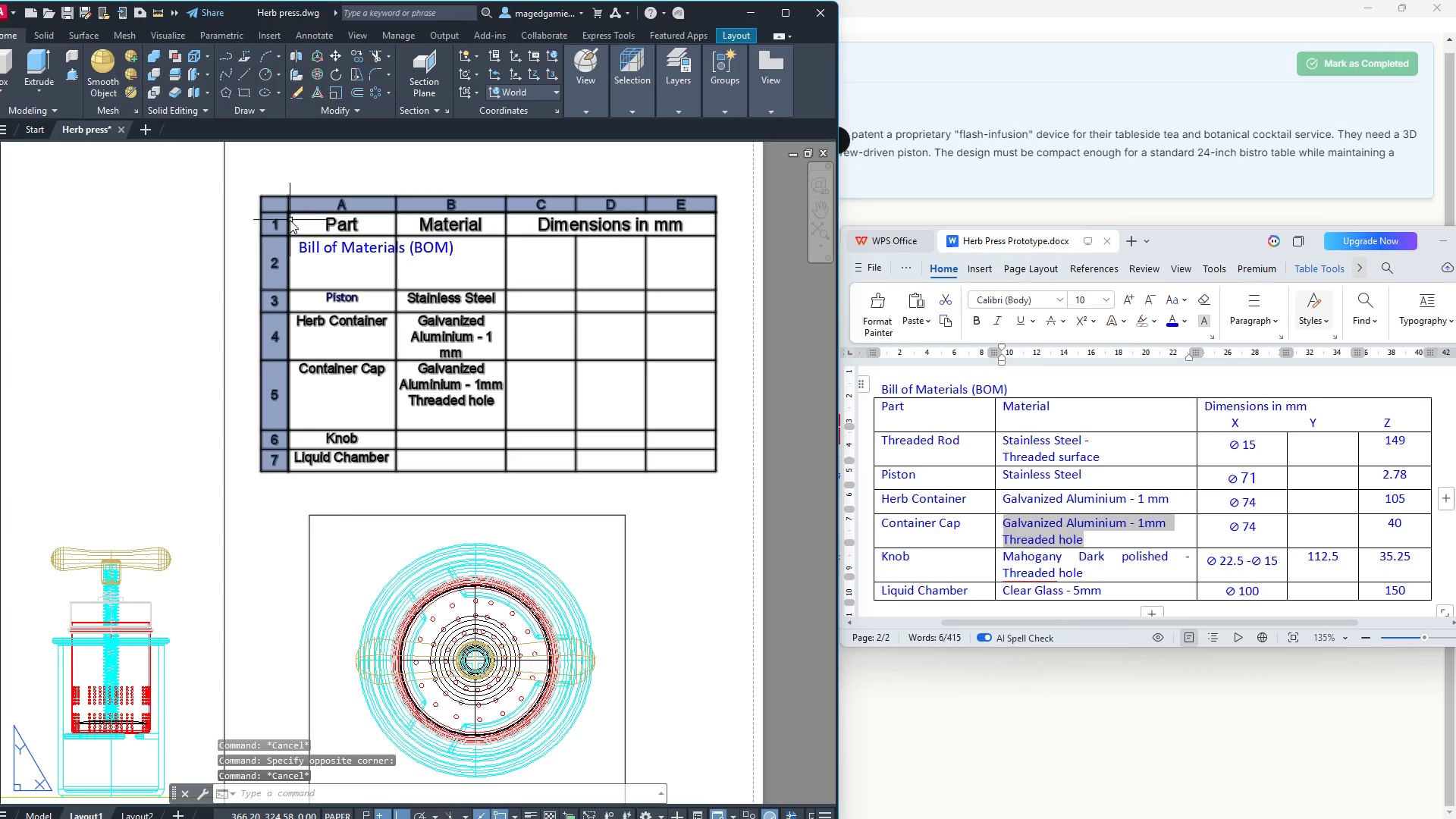 
left_click([290, 220])
 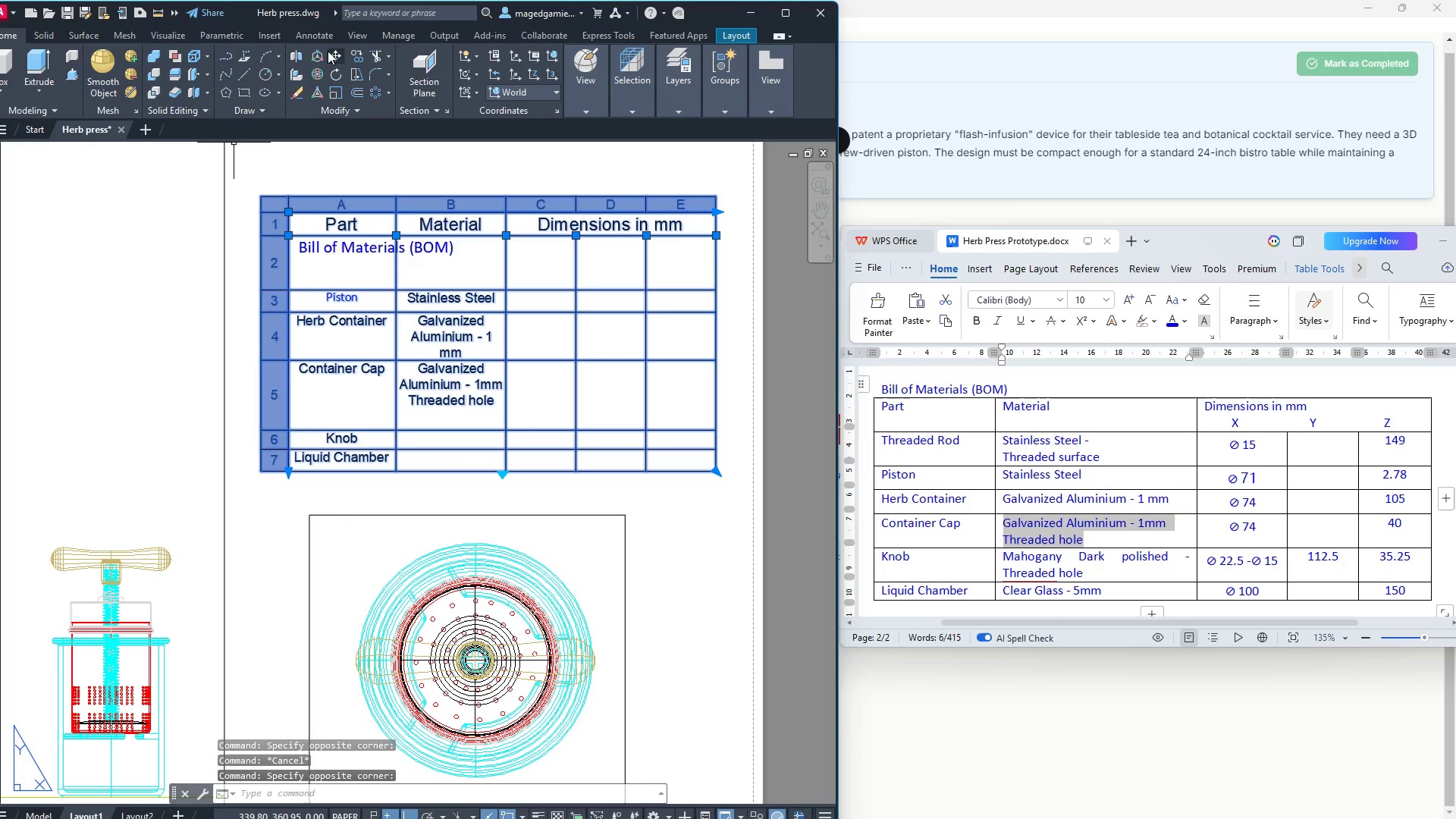 
left_click([335, 55])
 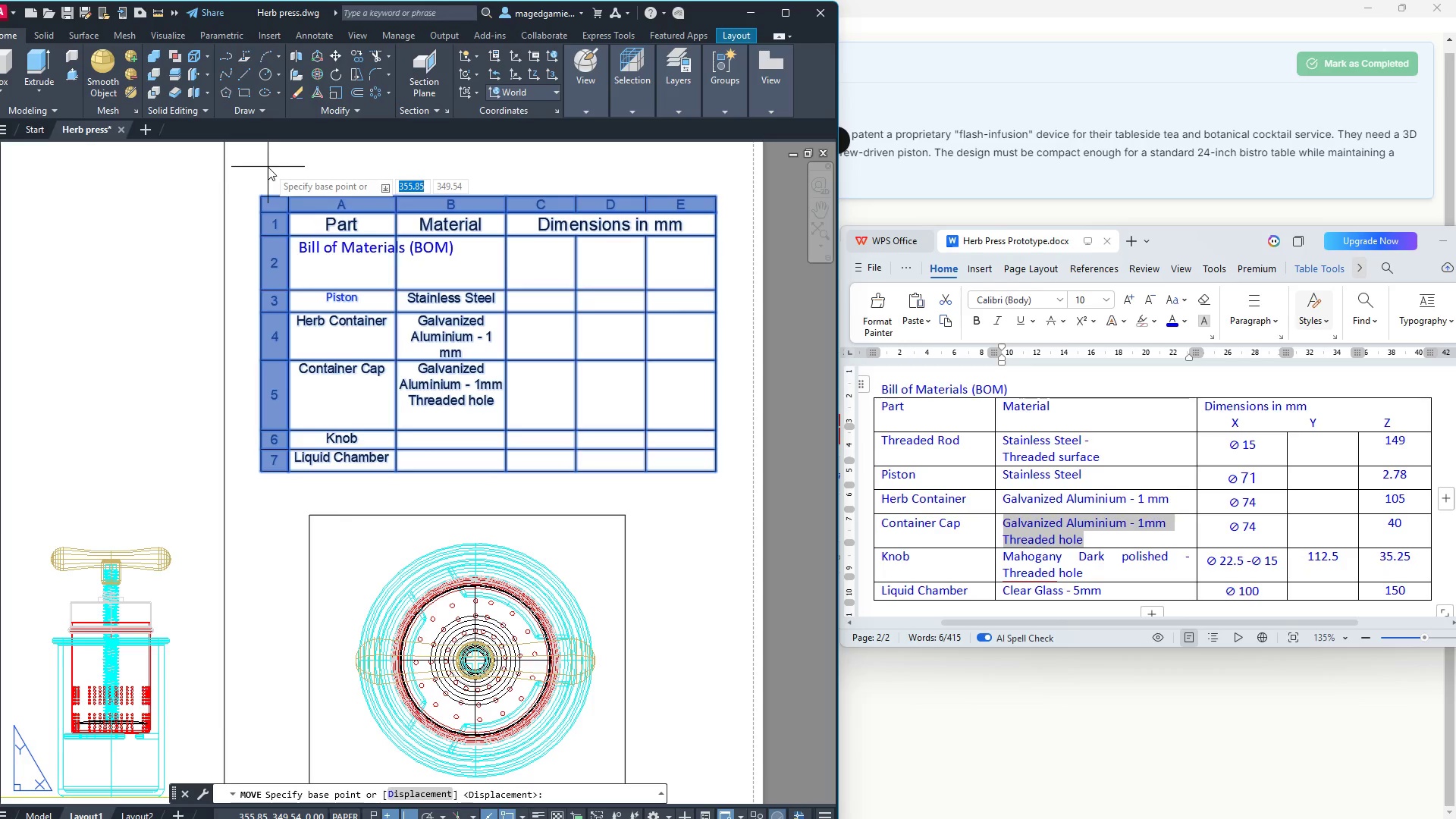 
left_click_drag(start_coordinate=[268, 167], to_coordinate=[268, 218])
 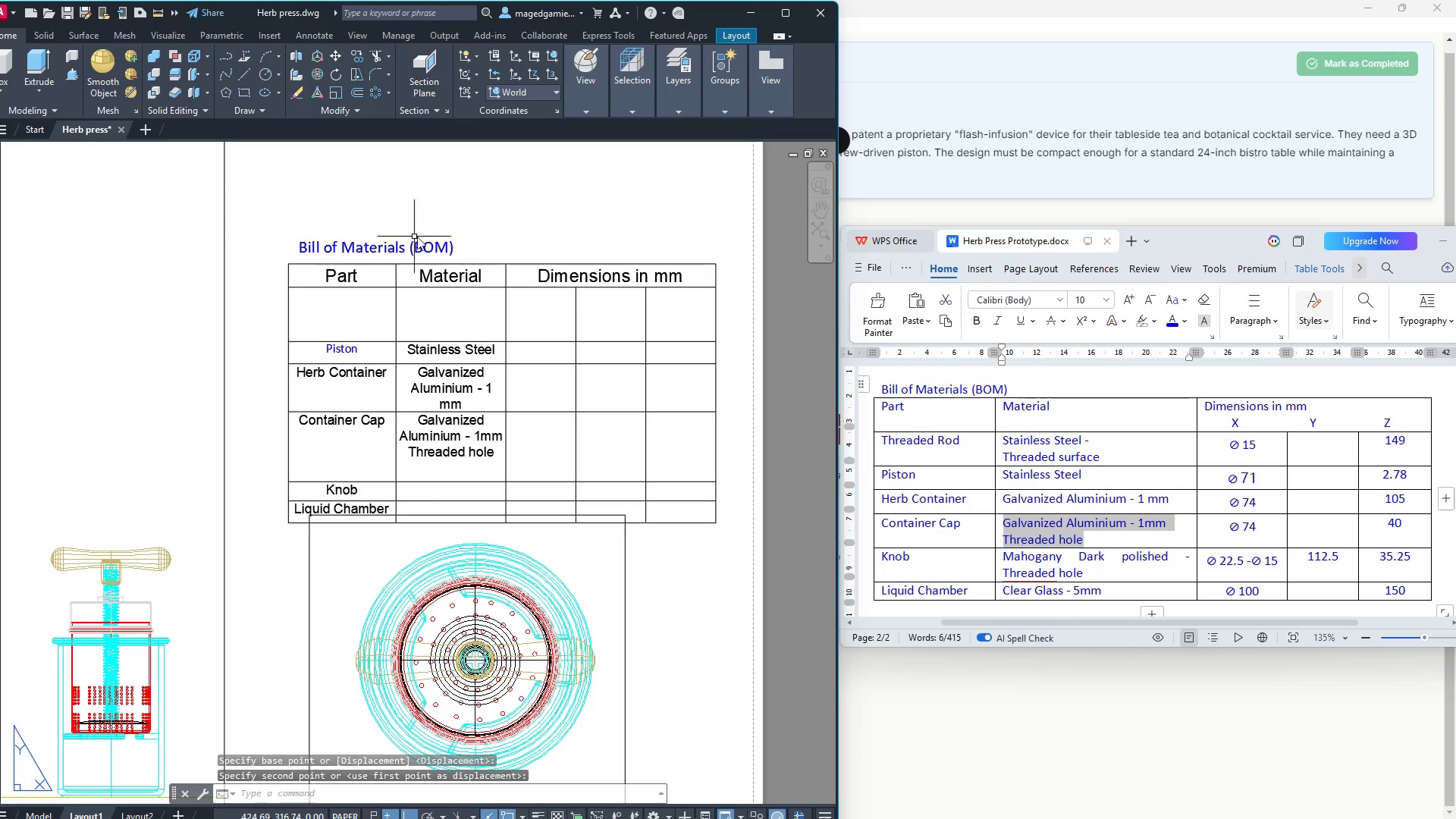 
left_click([268, 218])
 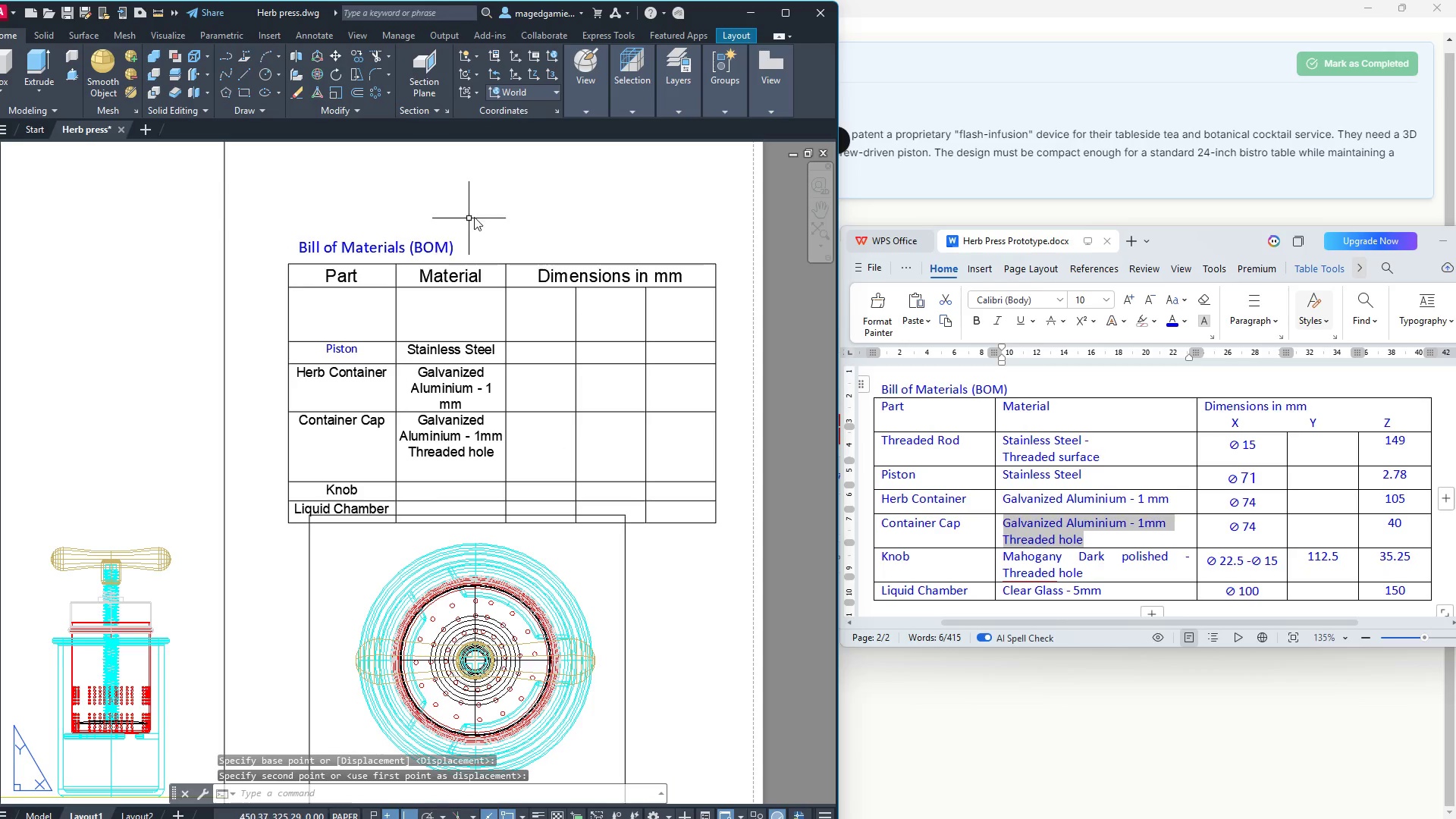 
left_click([485, 212])
 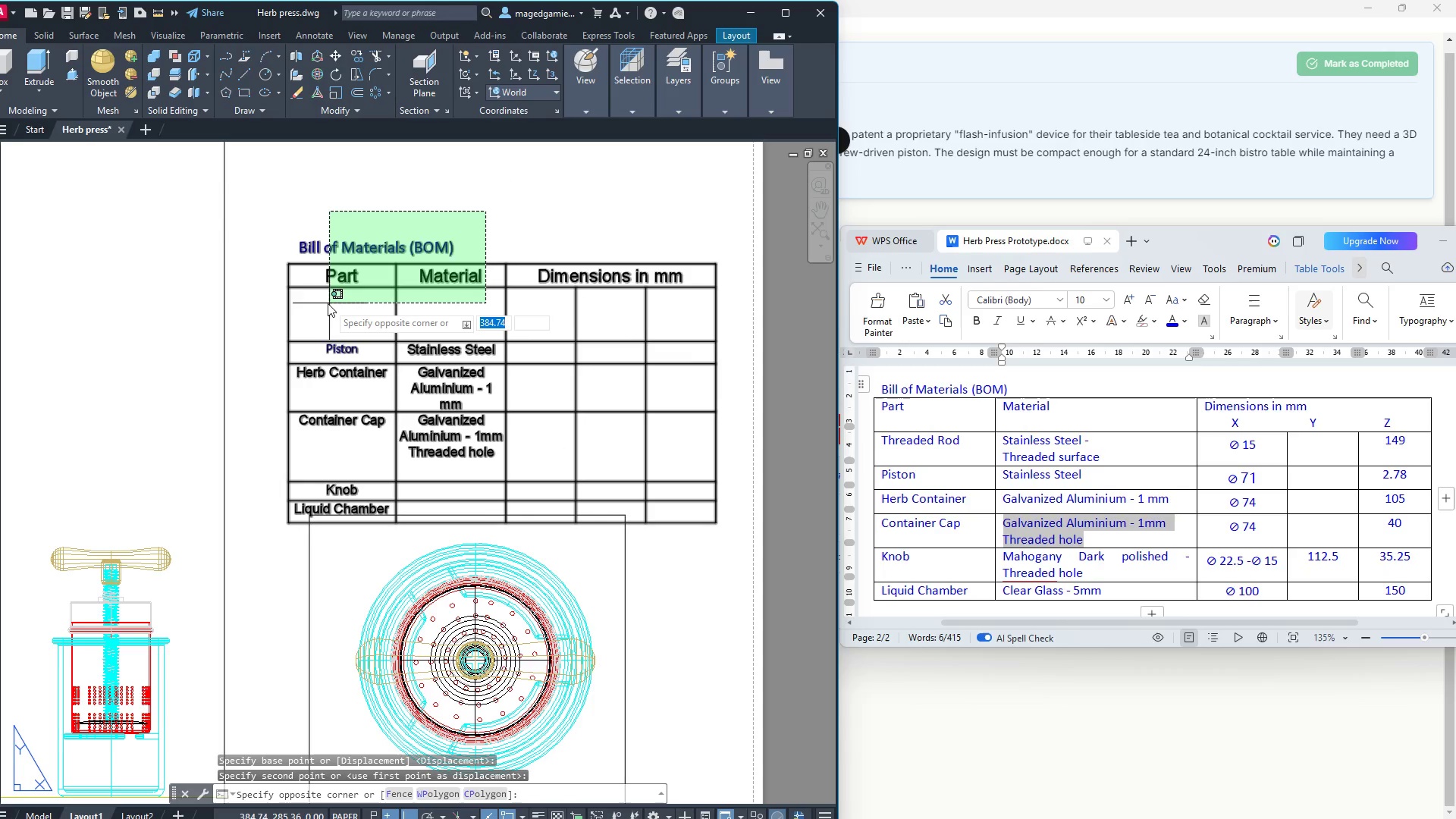 
left_click([328, 303])